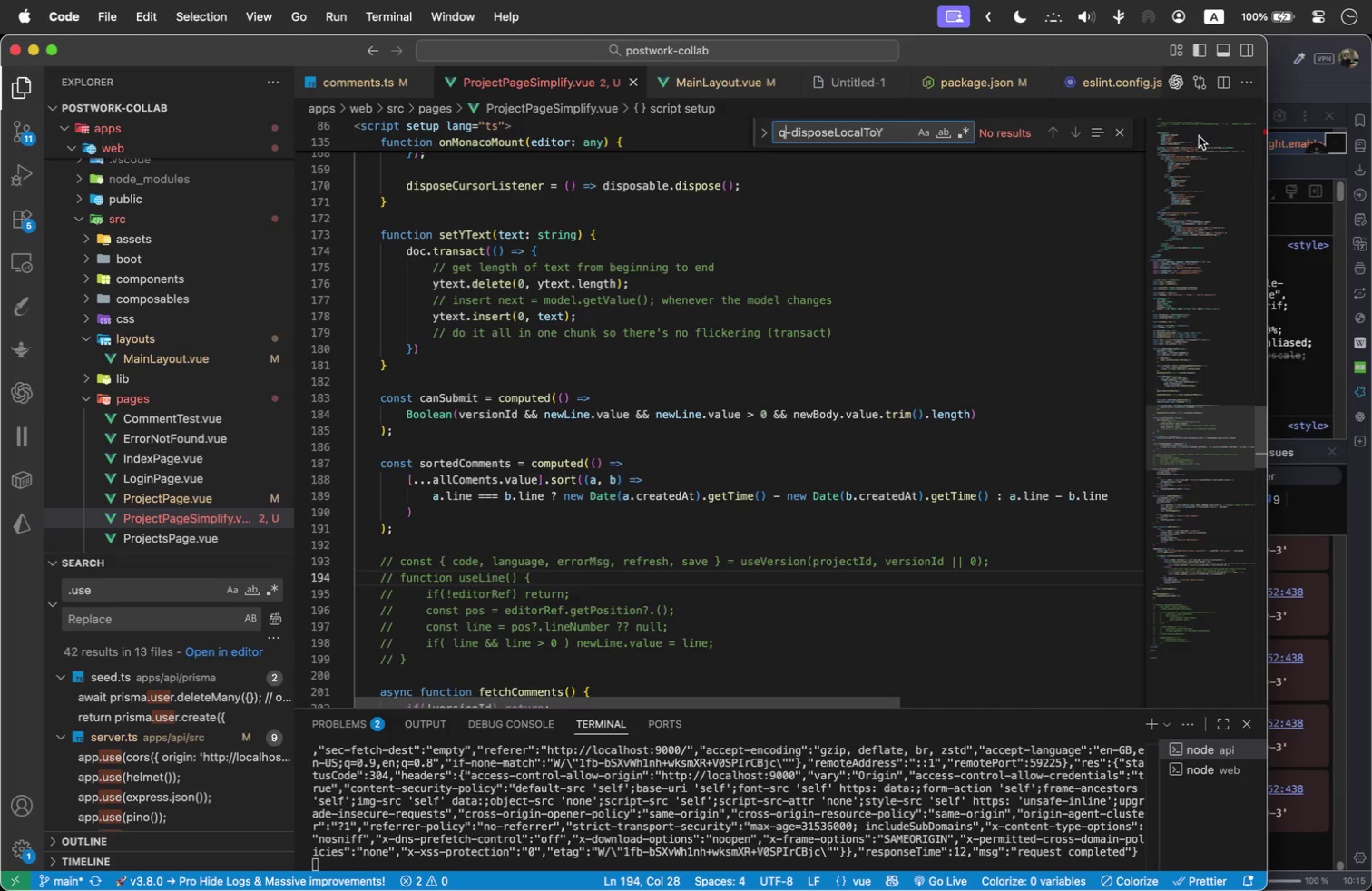 
key(ArrowRight)
 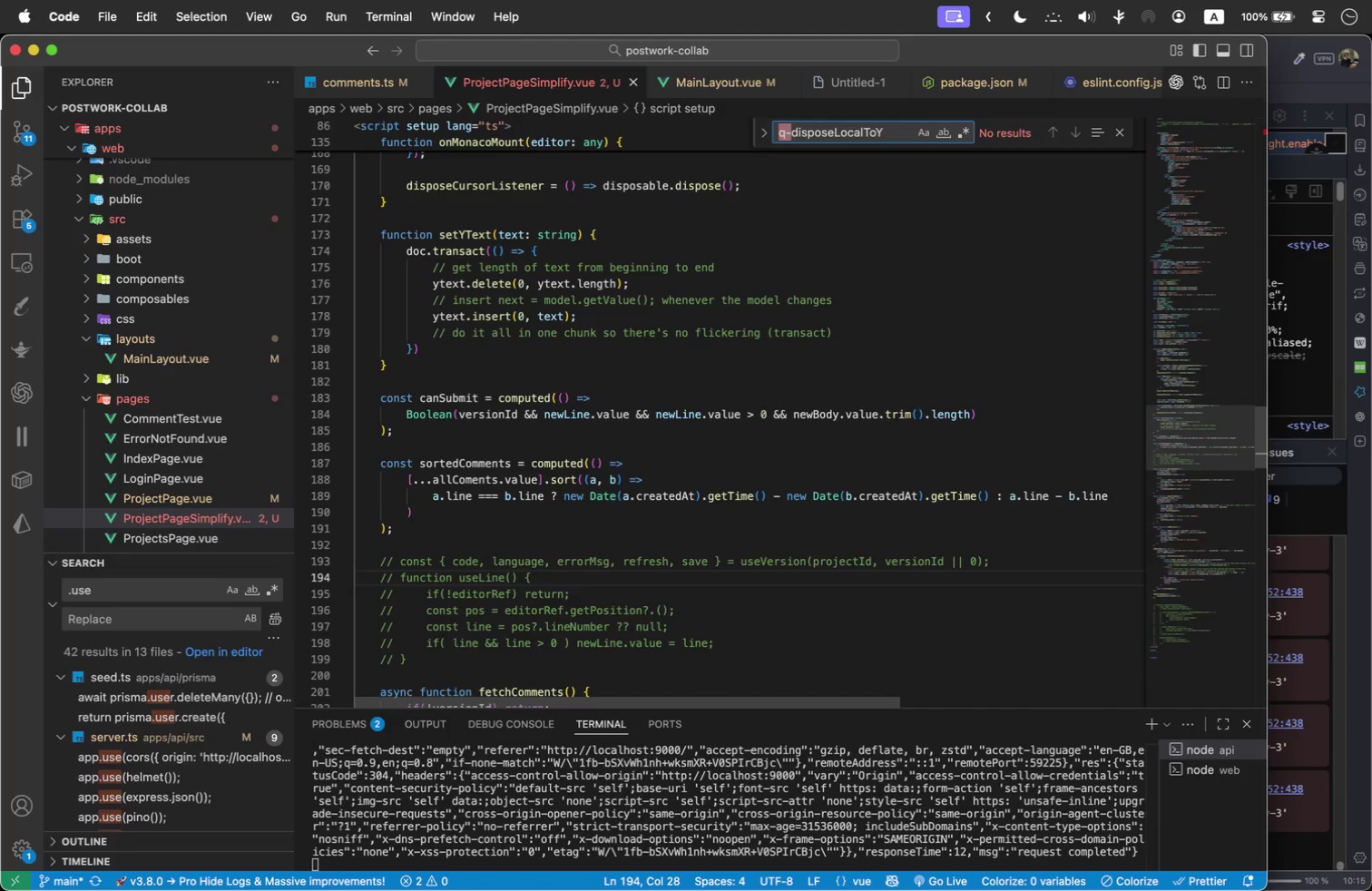 
key(Shift+ArrowLeft)
 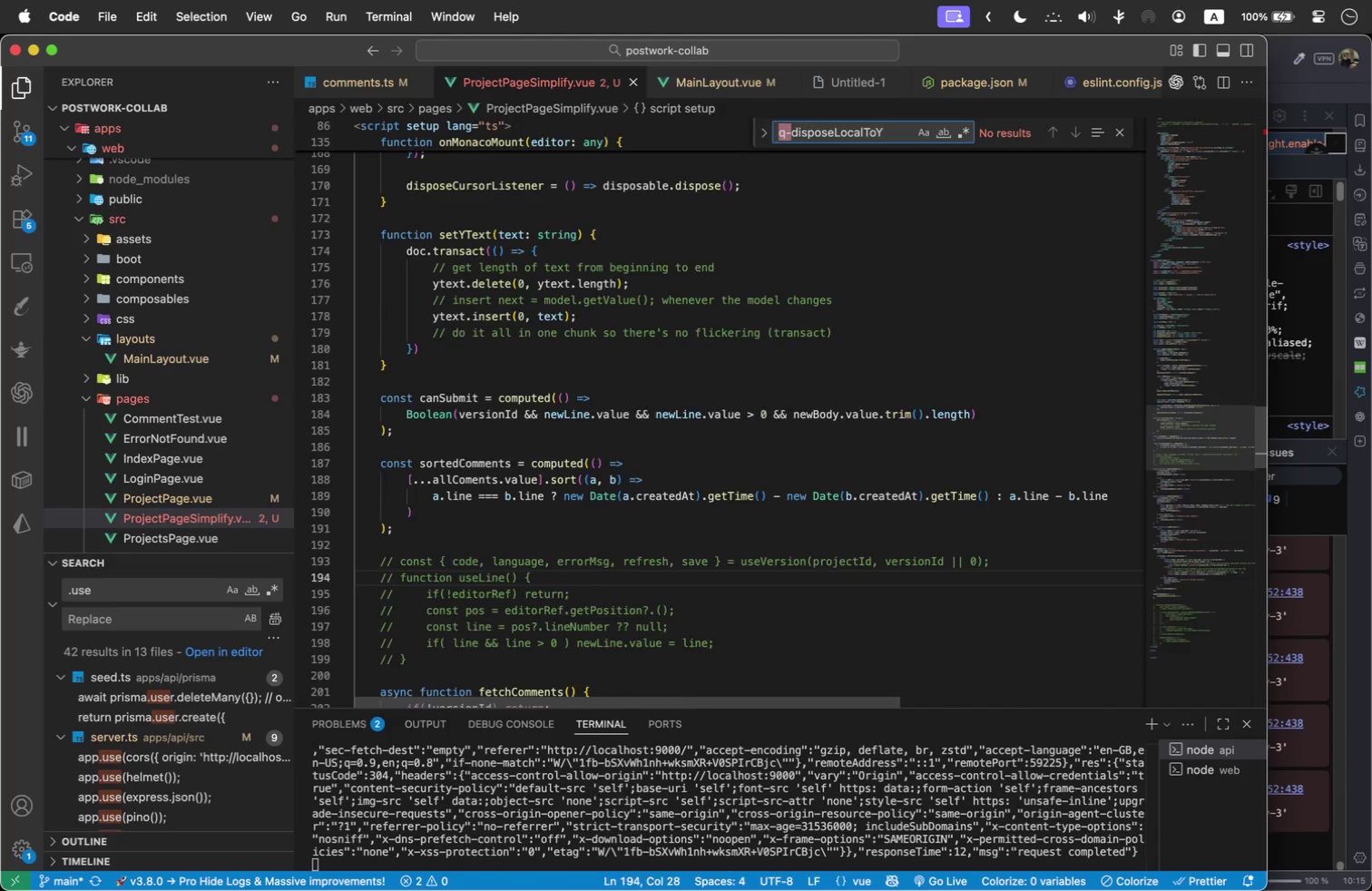 
key(Shift+ArrowLeft)
 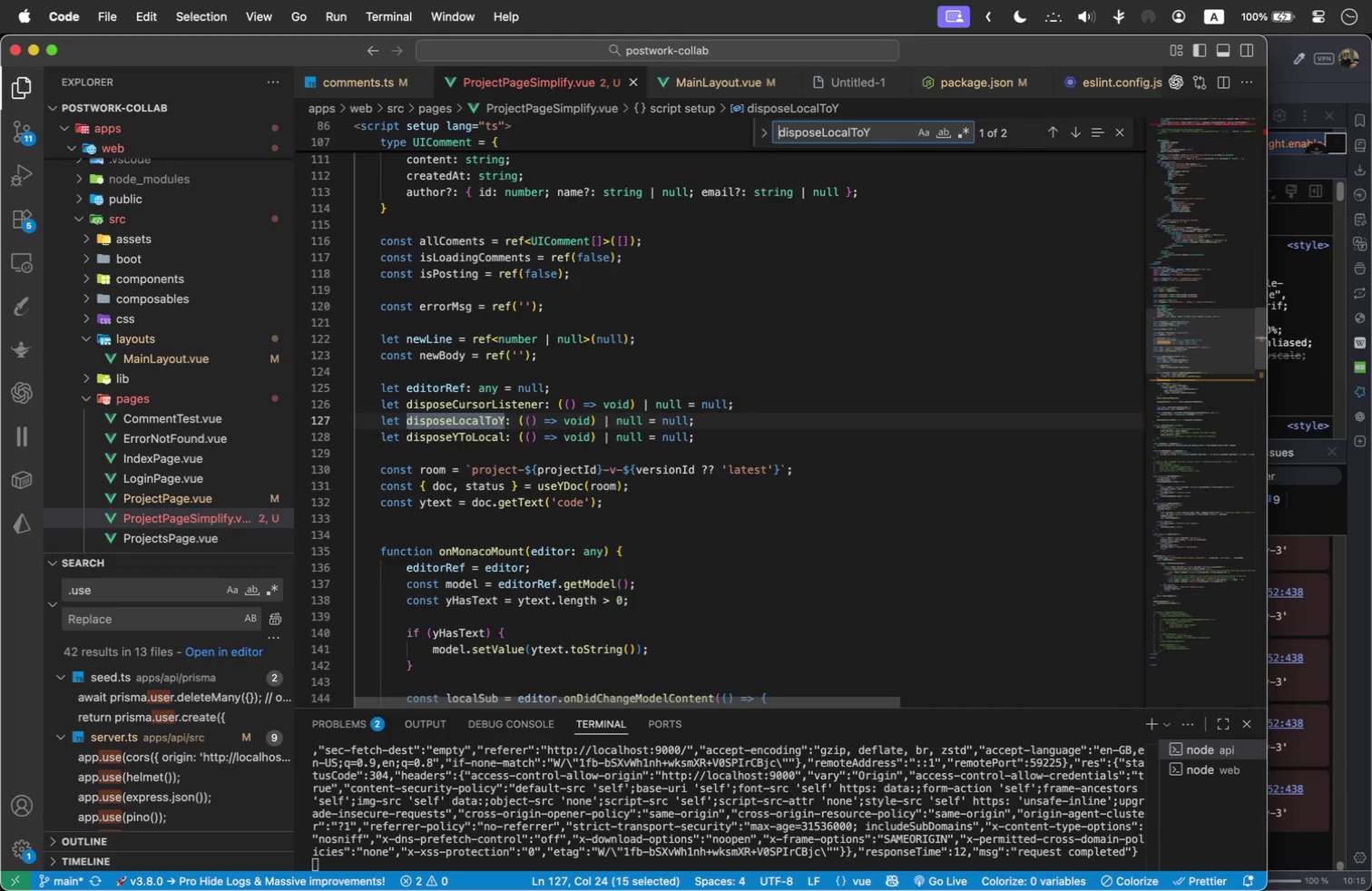 
key(Backspace)
 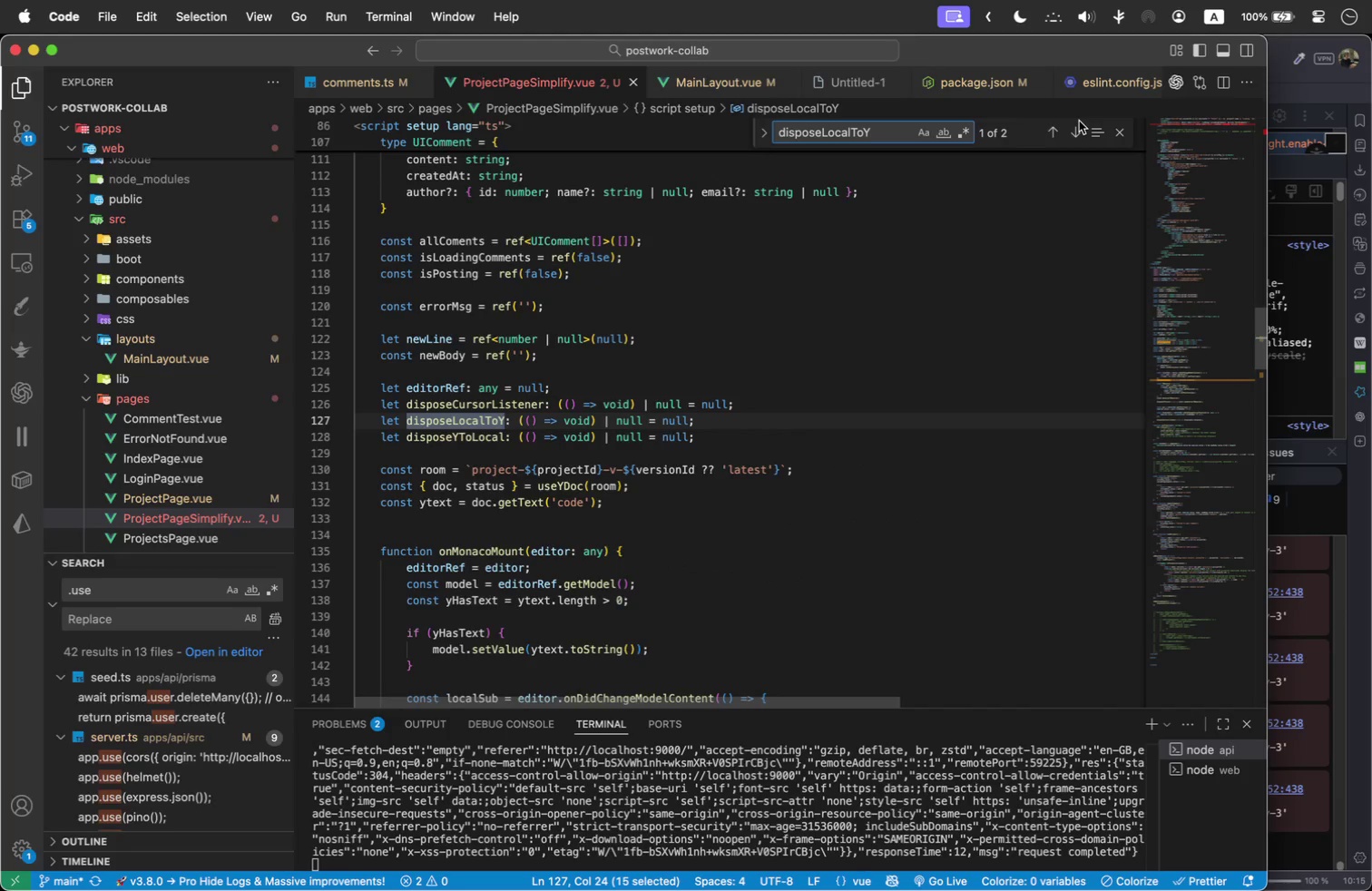 
left_click([1079, 121])
 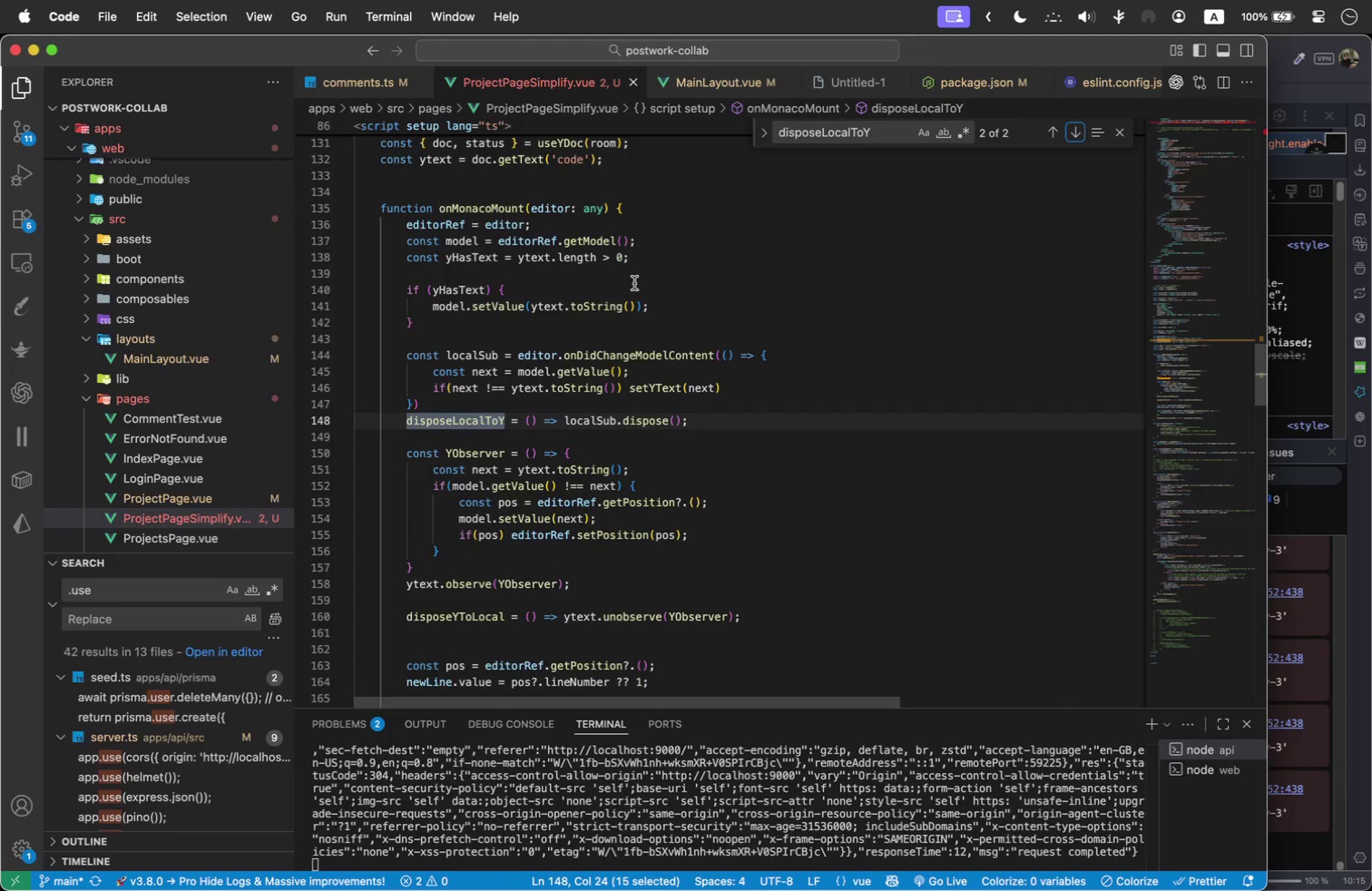 
wait(10.88)
 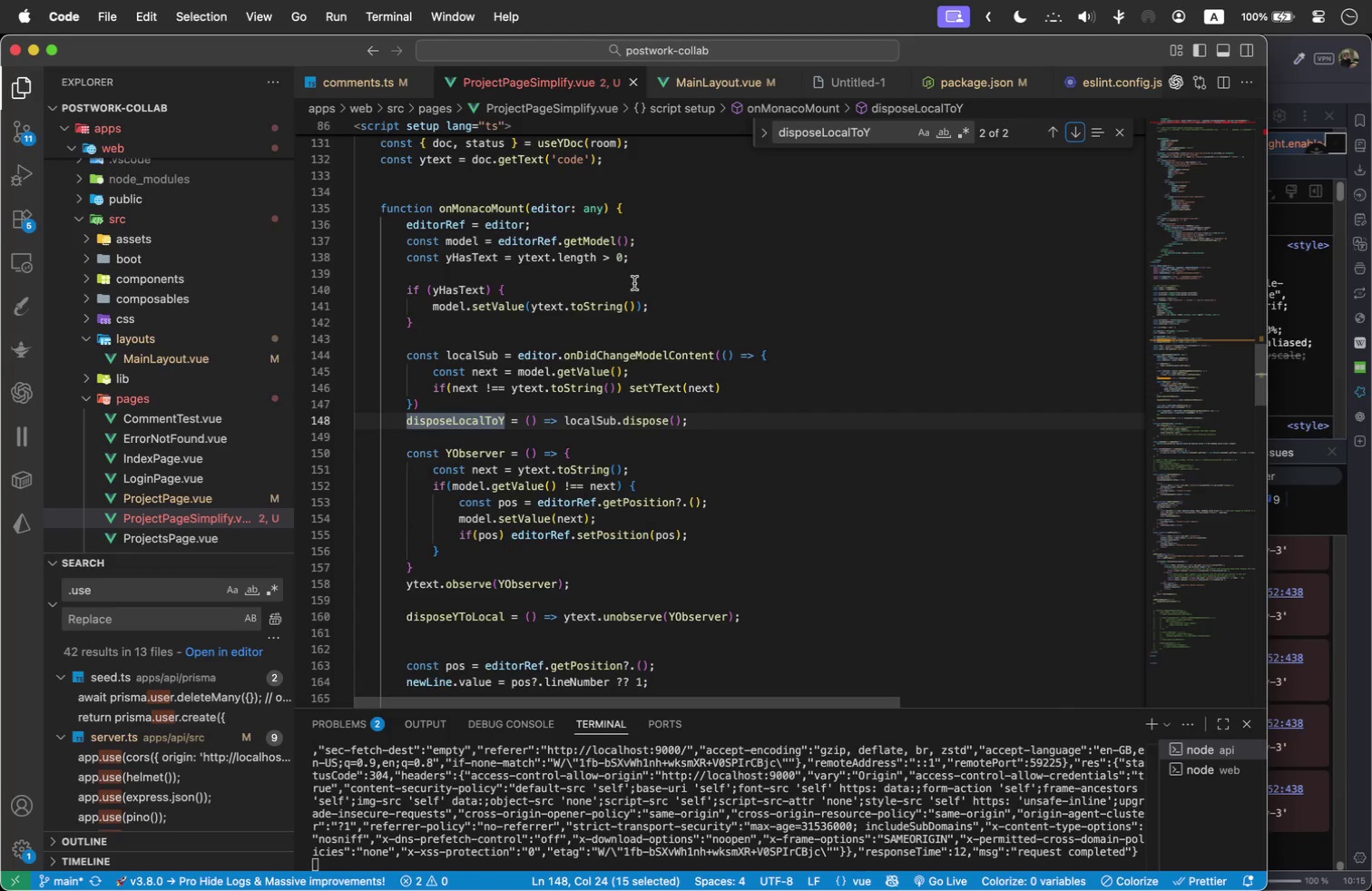 
scroll: coordinate [637, 465], scroll_direction: up, amount: 1.0
 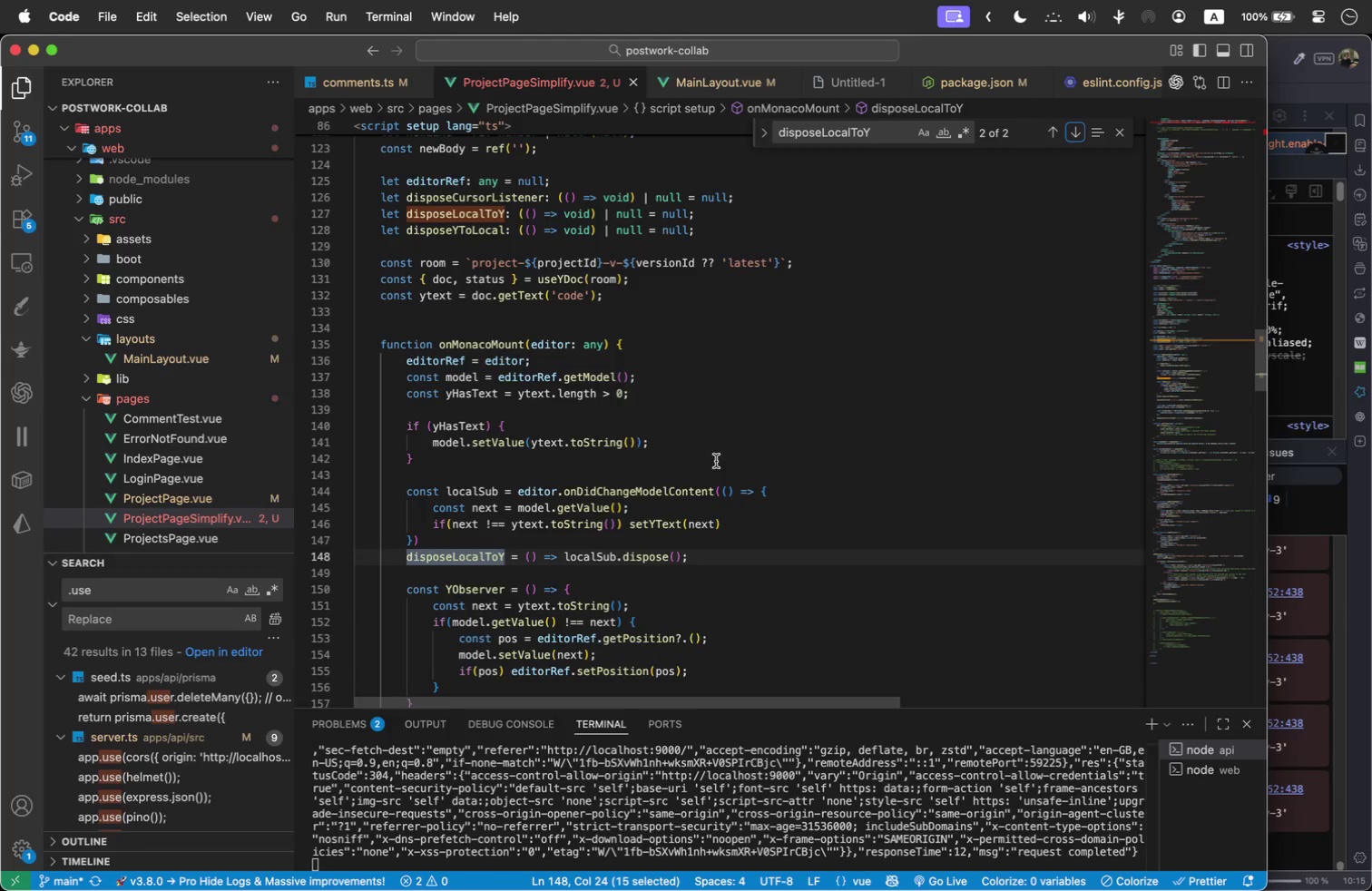 
wait(9.11)
 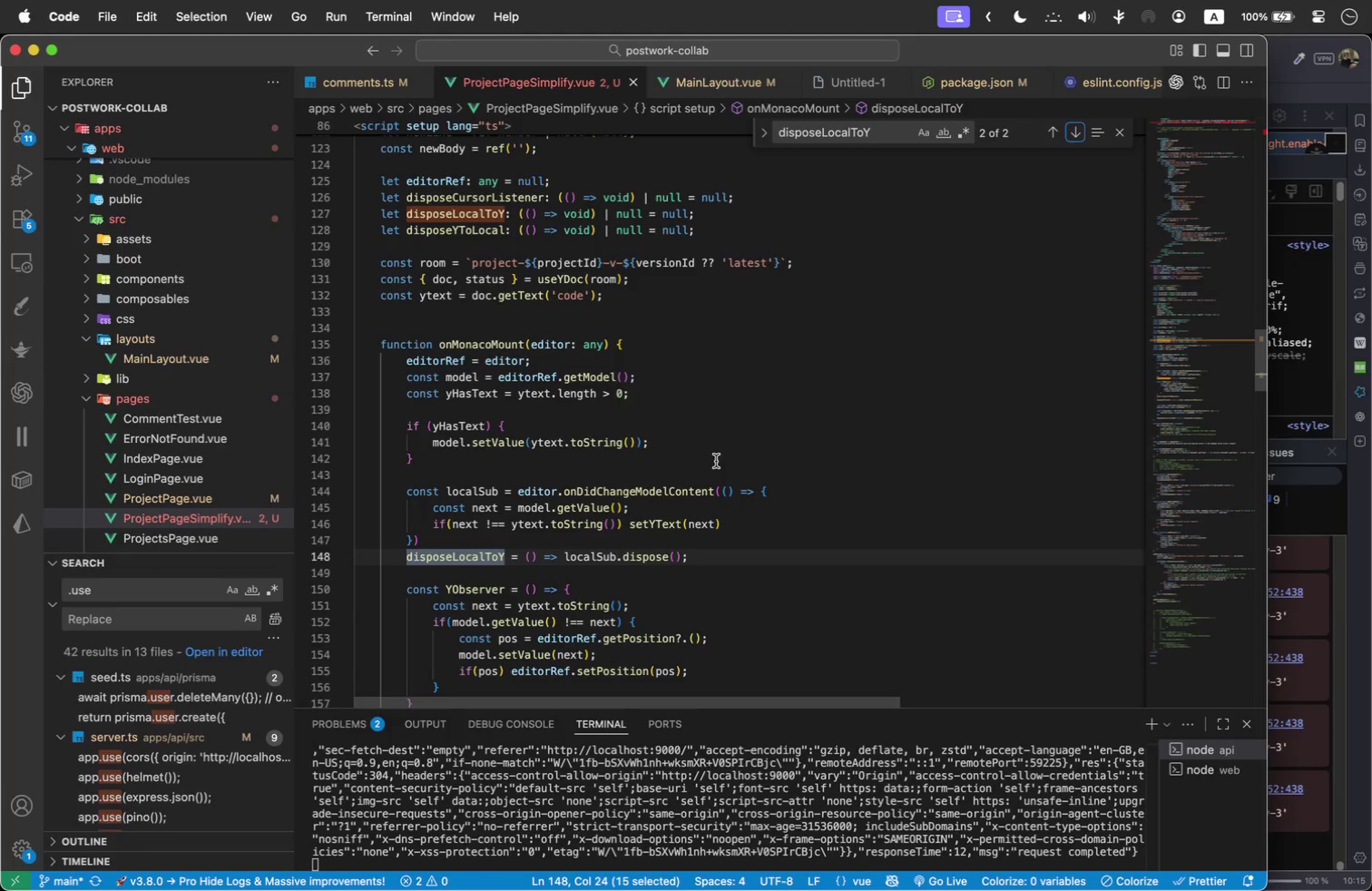 
left_click_drag(start_coordinate=[705, 213], to_coordinate=[313, 218])
 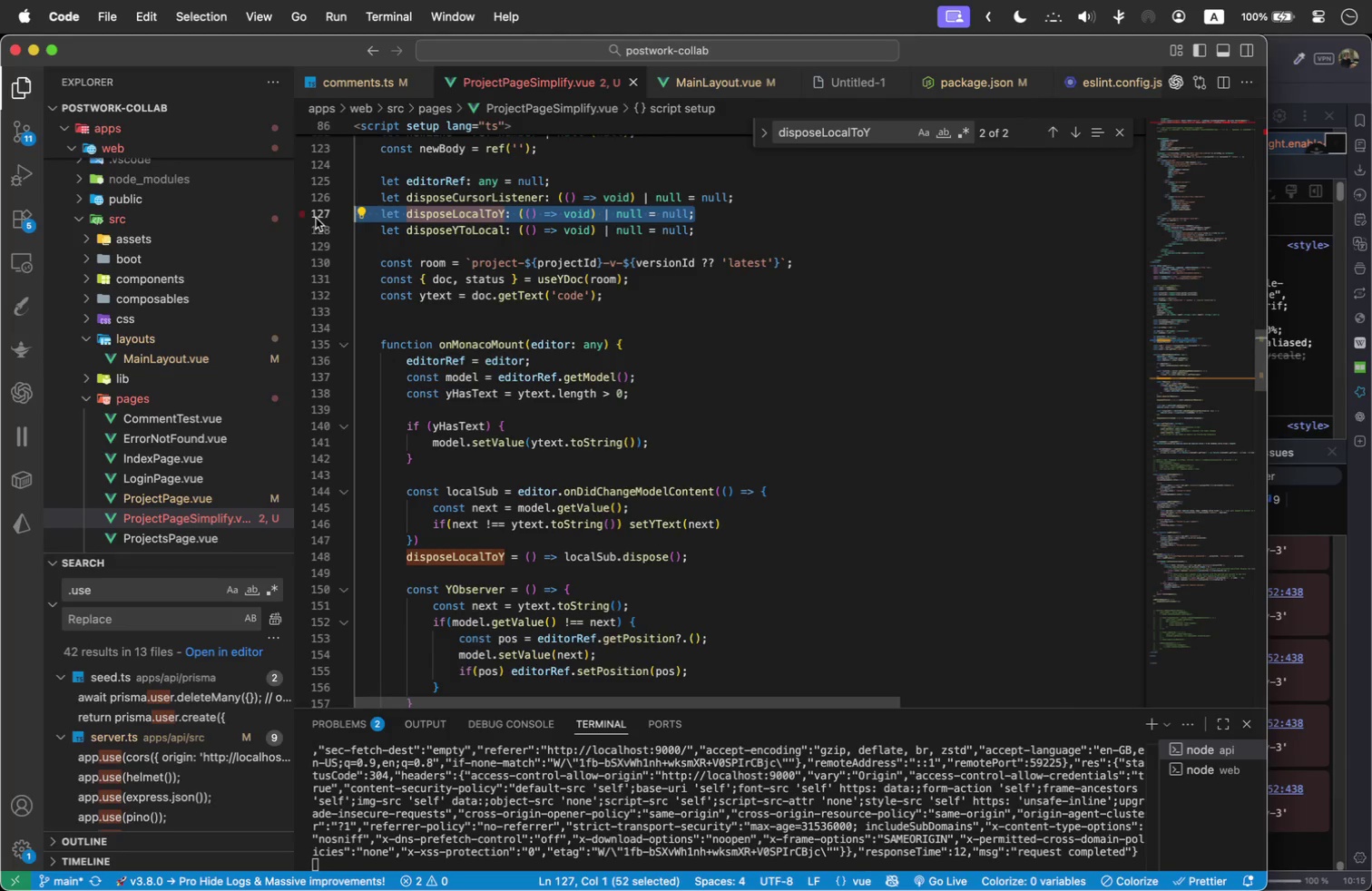 
key(Meta+Slash)
 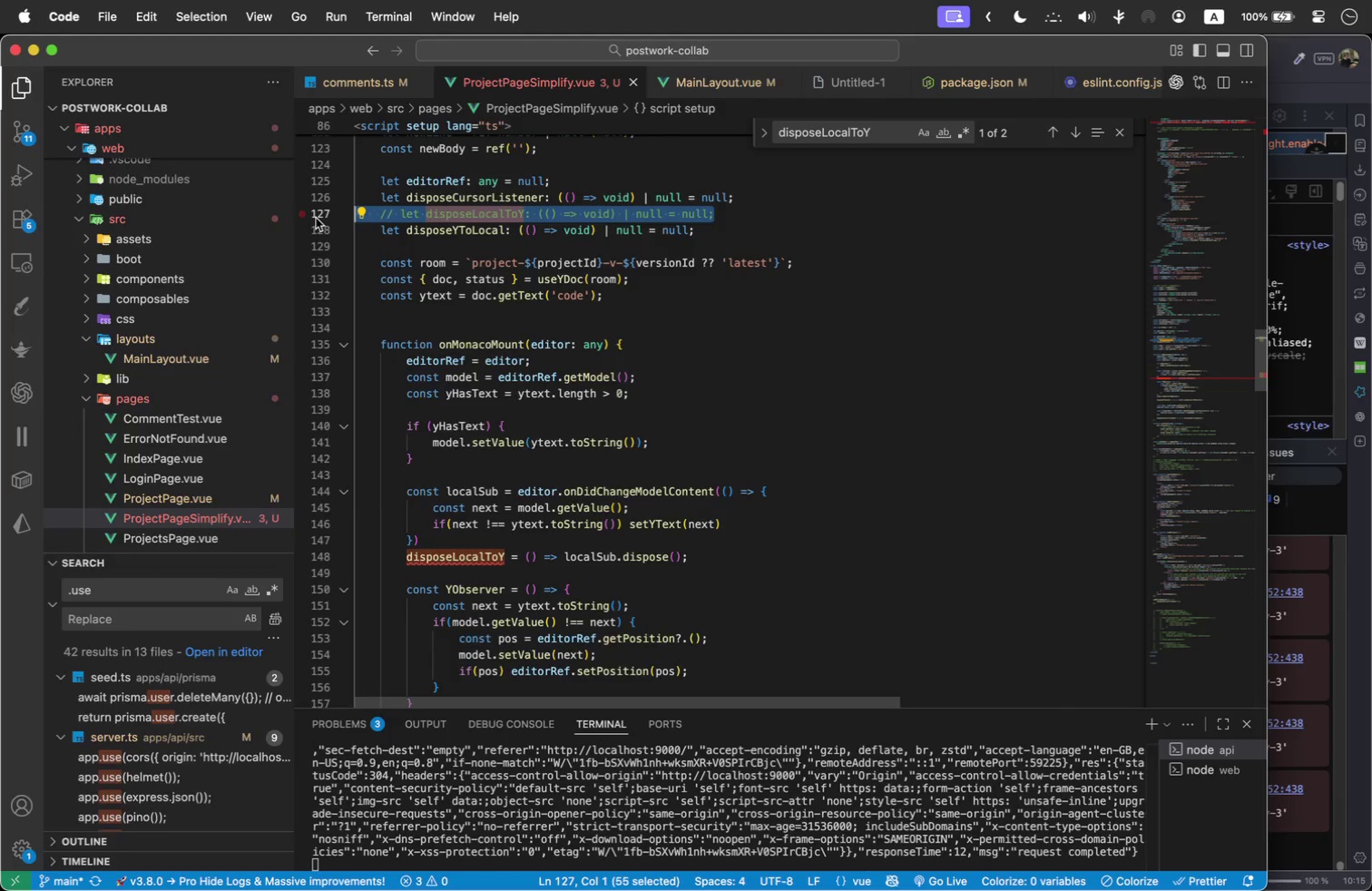 
key(Meta+Tab)
 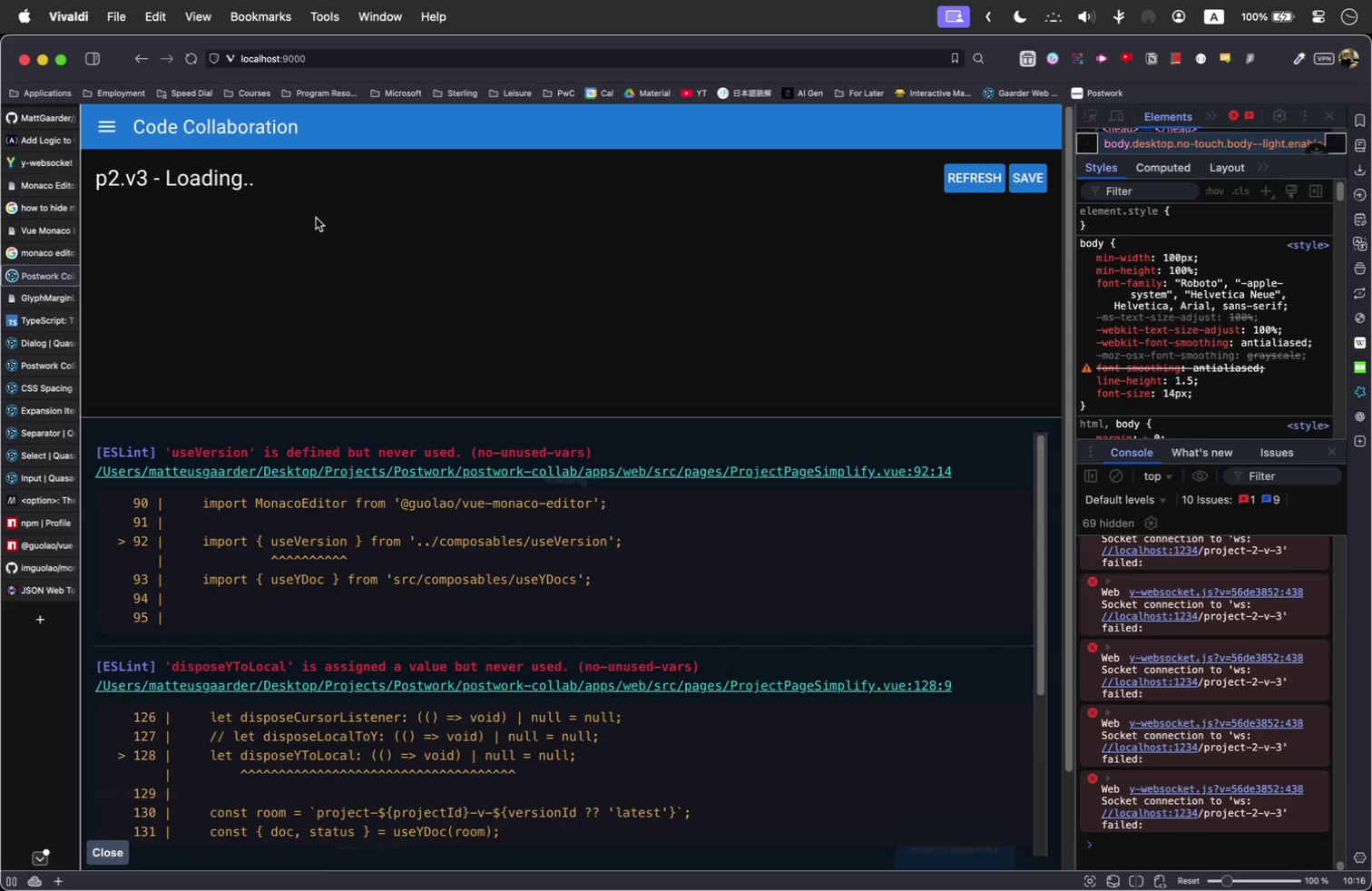 
key(Meta+CommandLeft)
 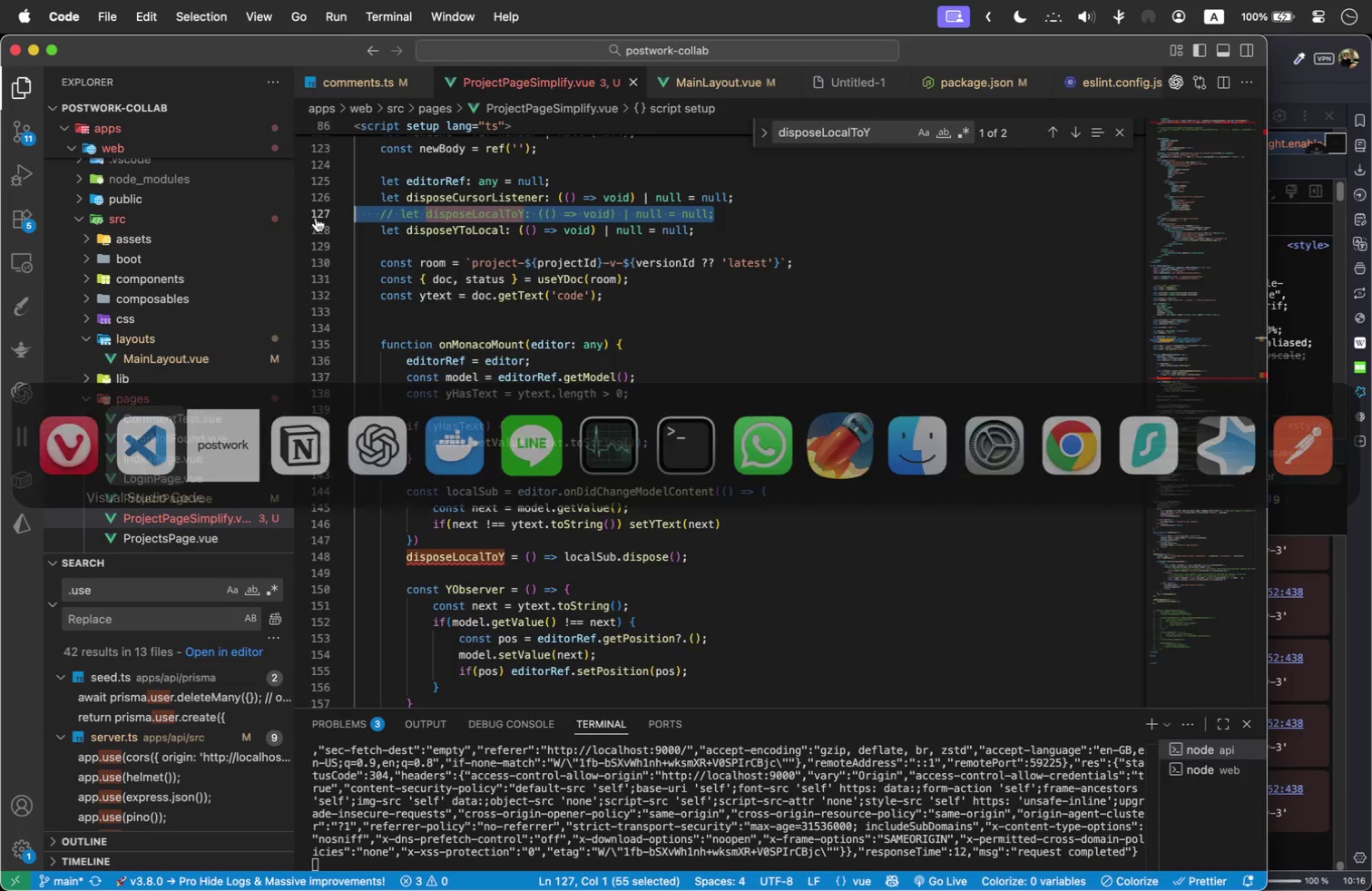 
key(Meta+Tab)
 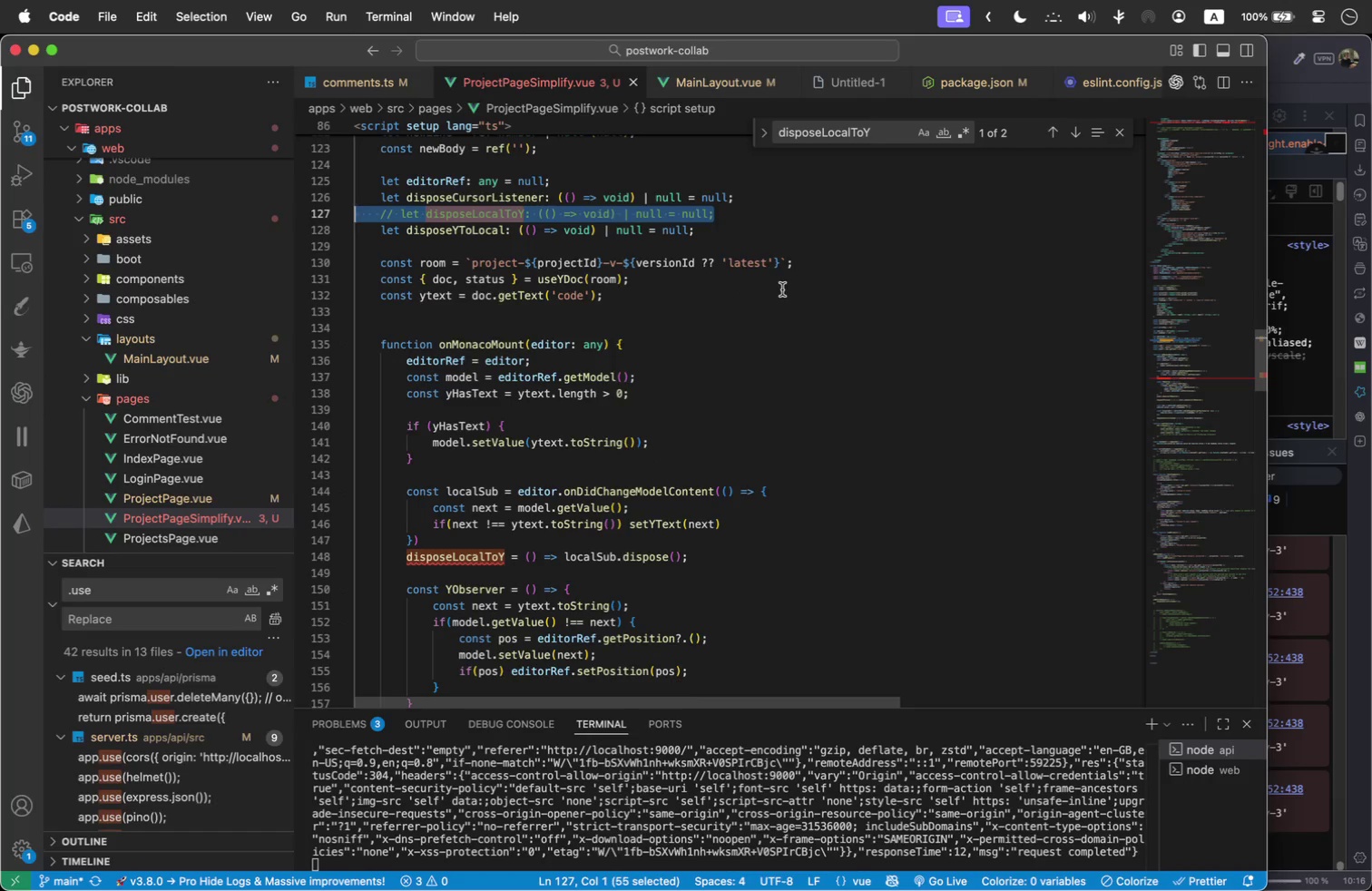 
key(Meta+Slash)
 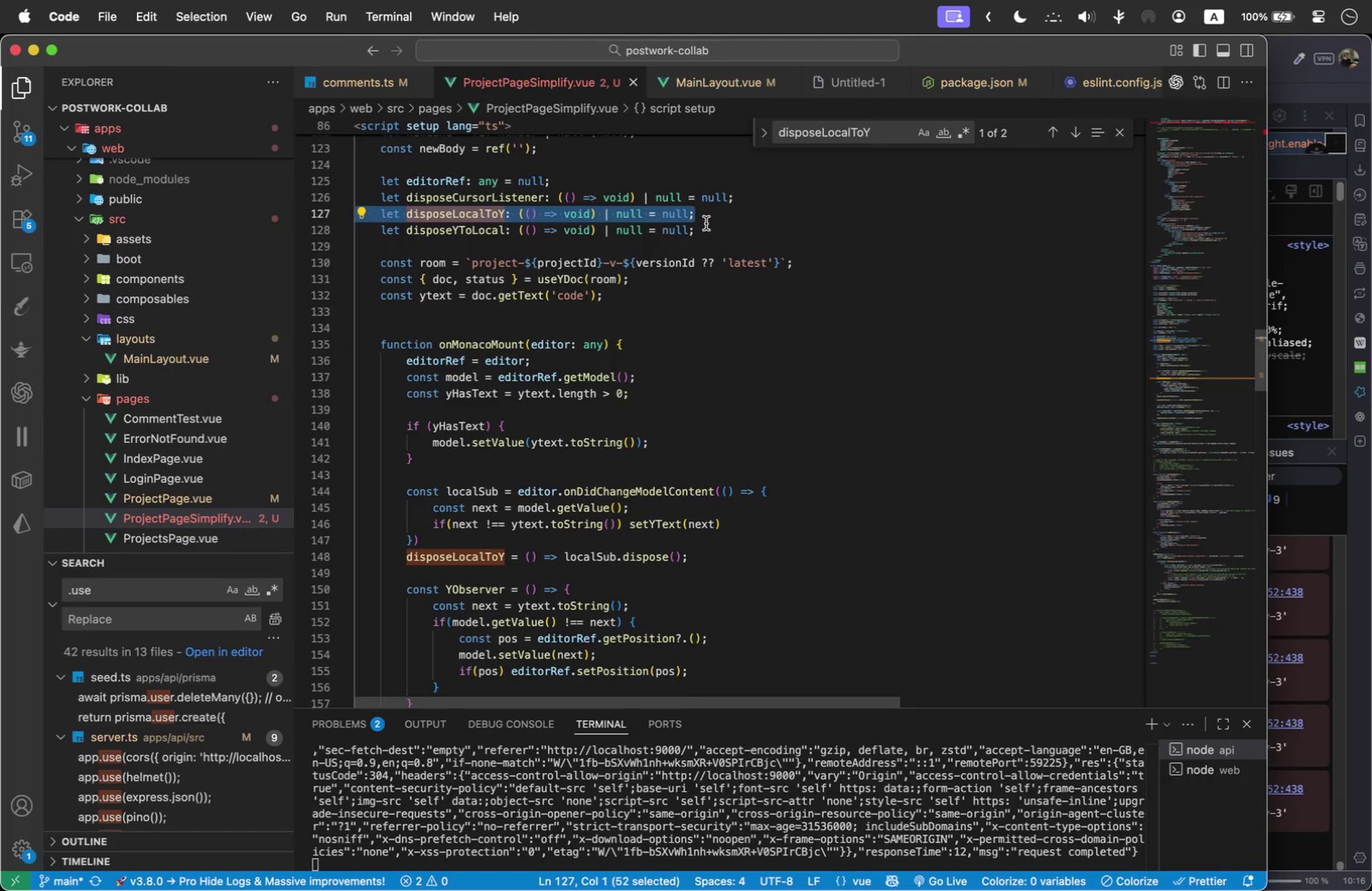 
left_click_drag(start_coordinate=[717, 227], to_coordinate=[340, 230])
 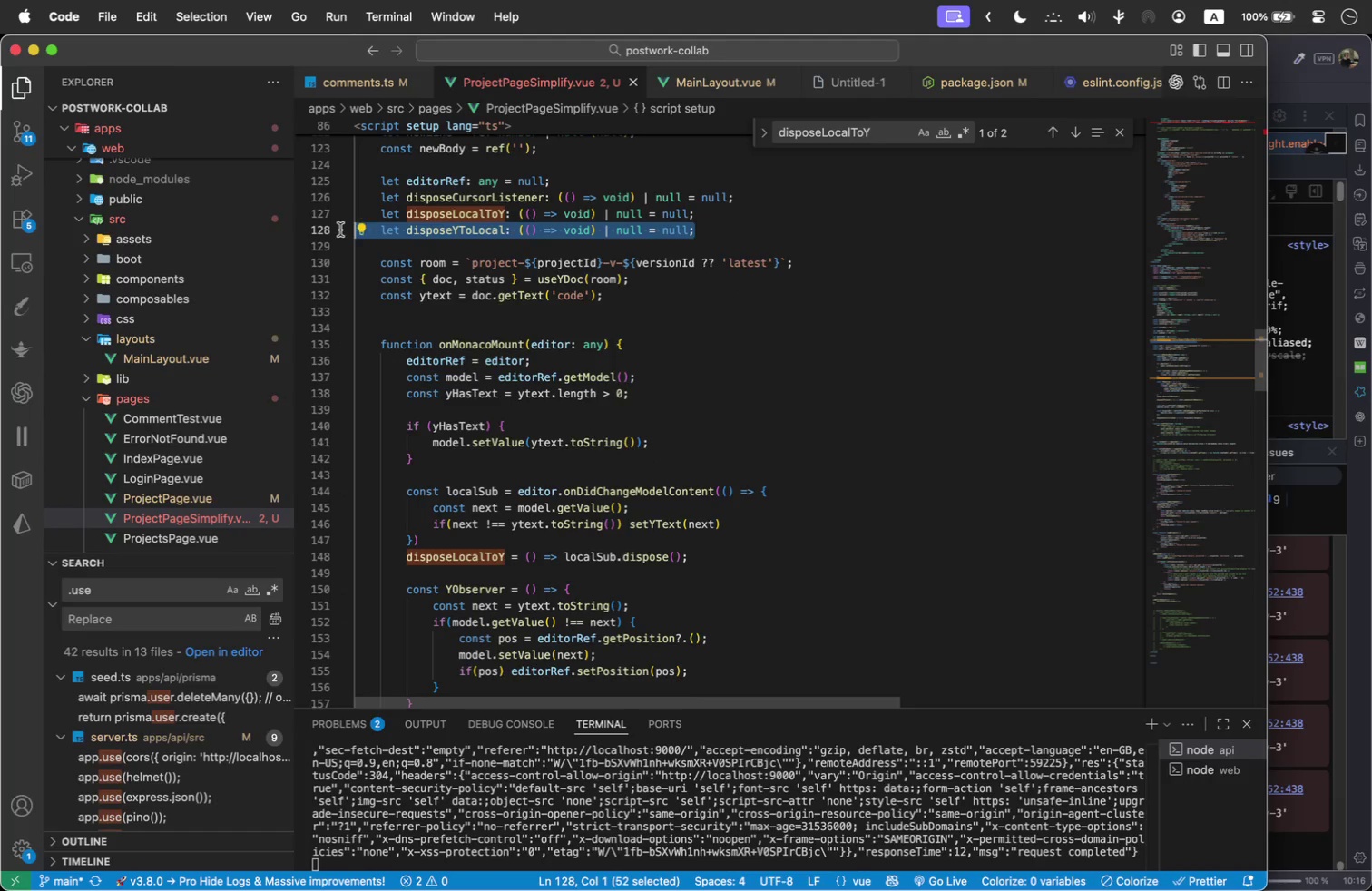 
key(Meta+Slash)
 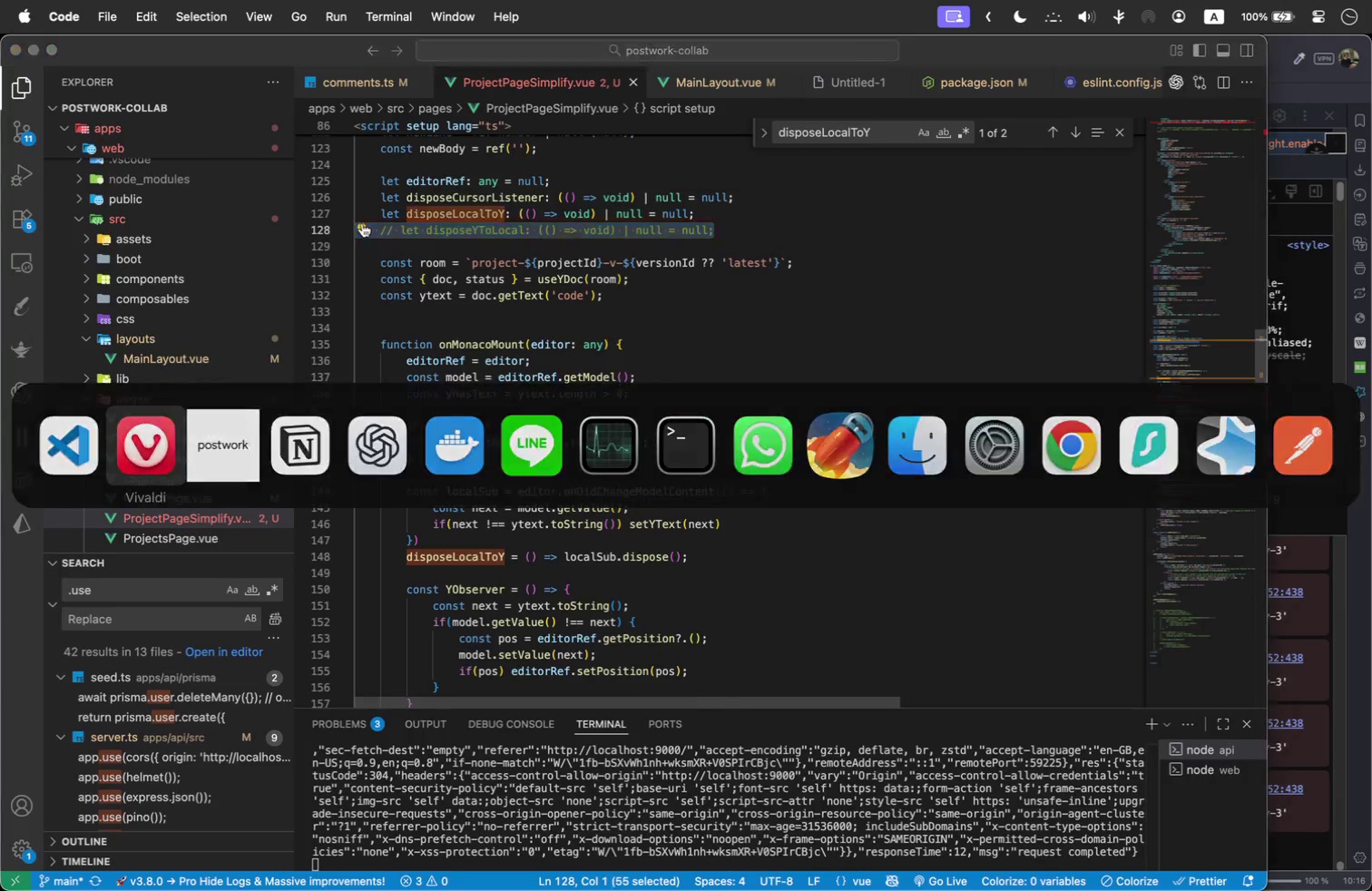 
key(Meta+Tab)
 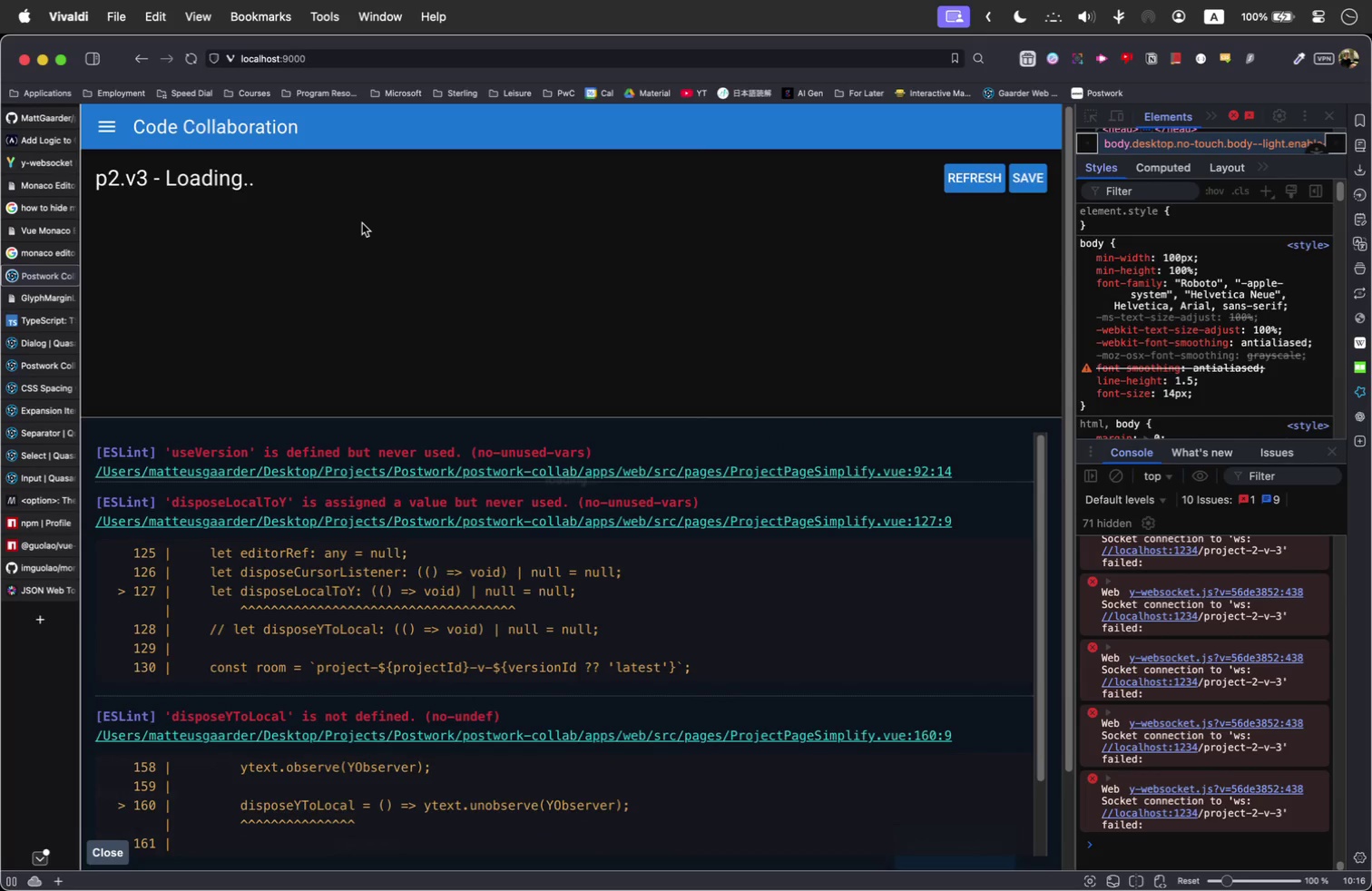 
key(Meta+CommandLeft)
 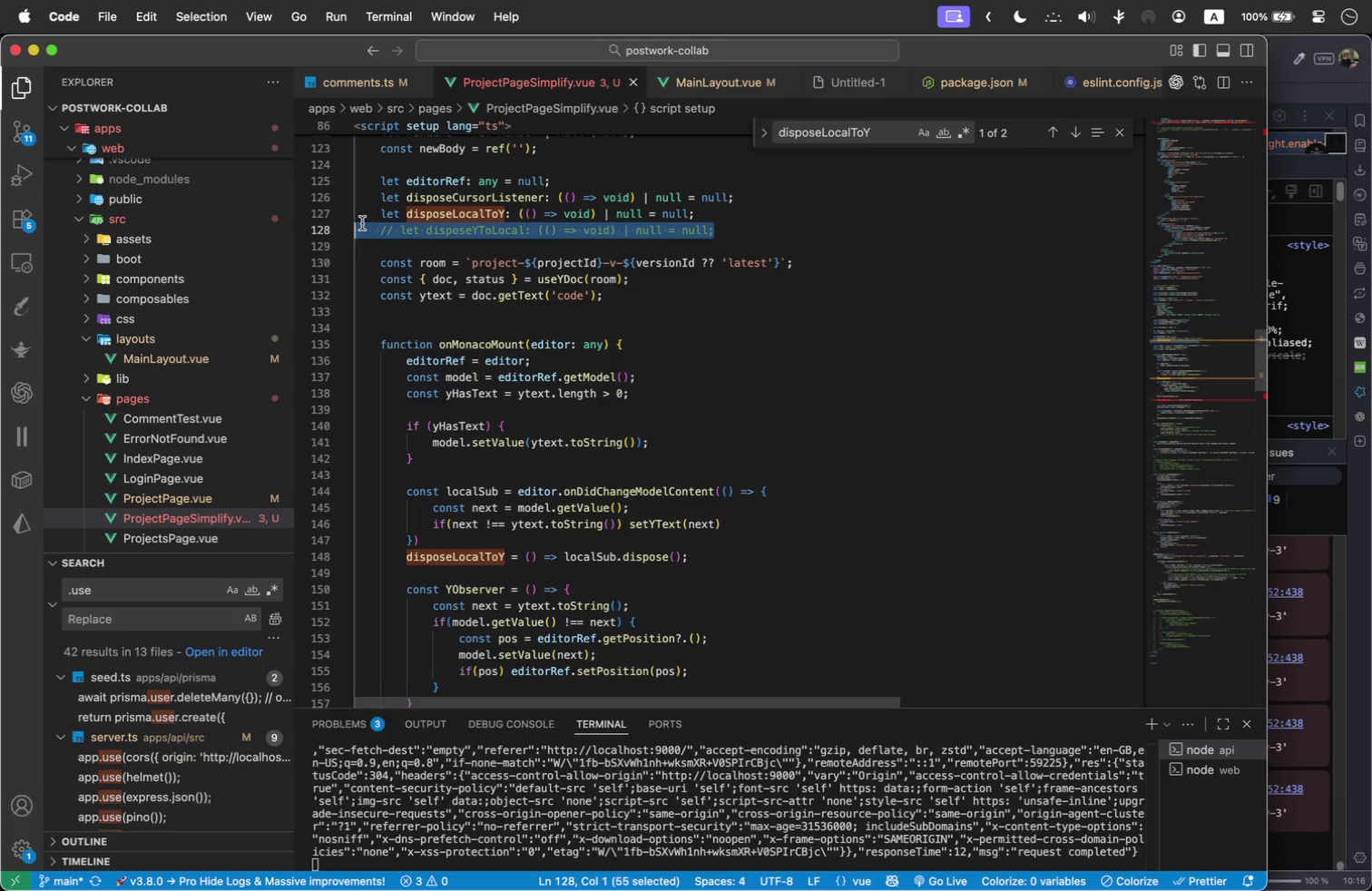 
key(Meta+Tab)
 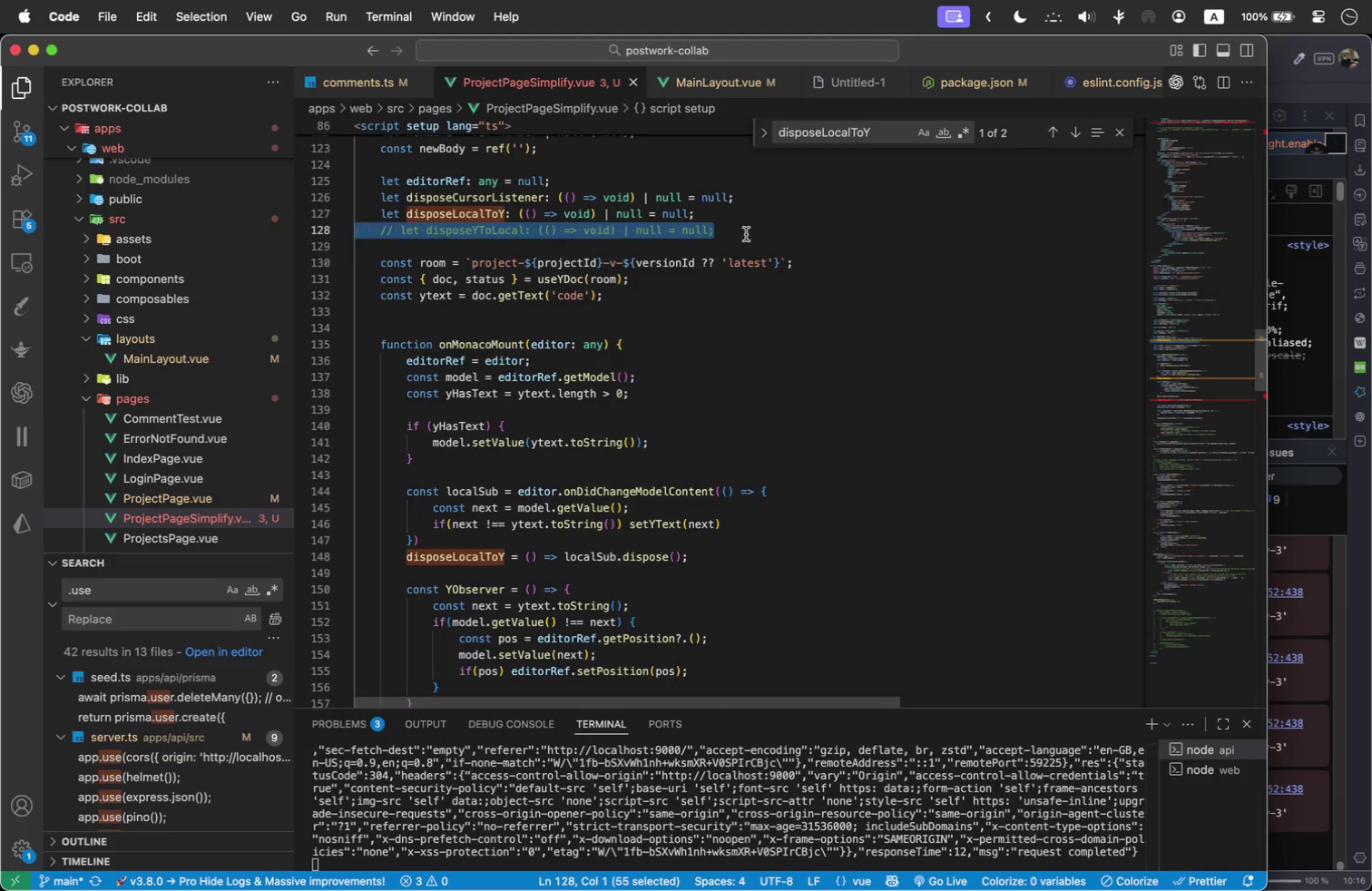 
left_click([746, 234])
 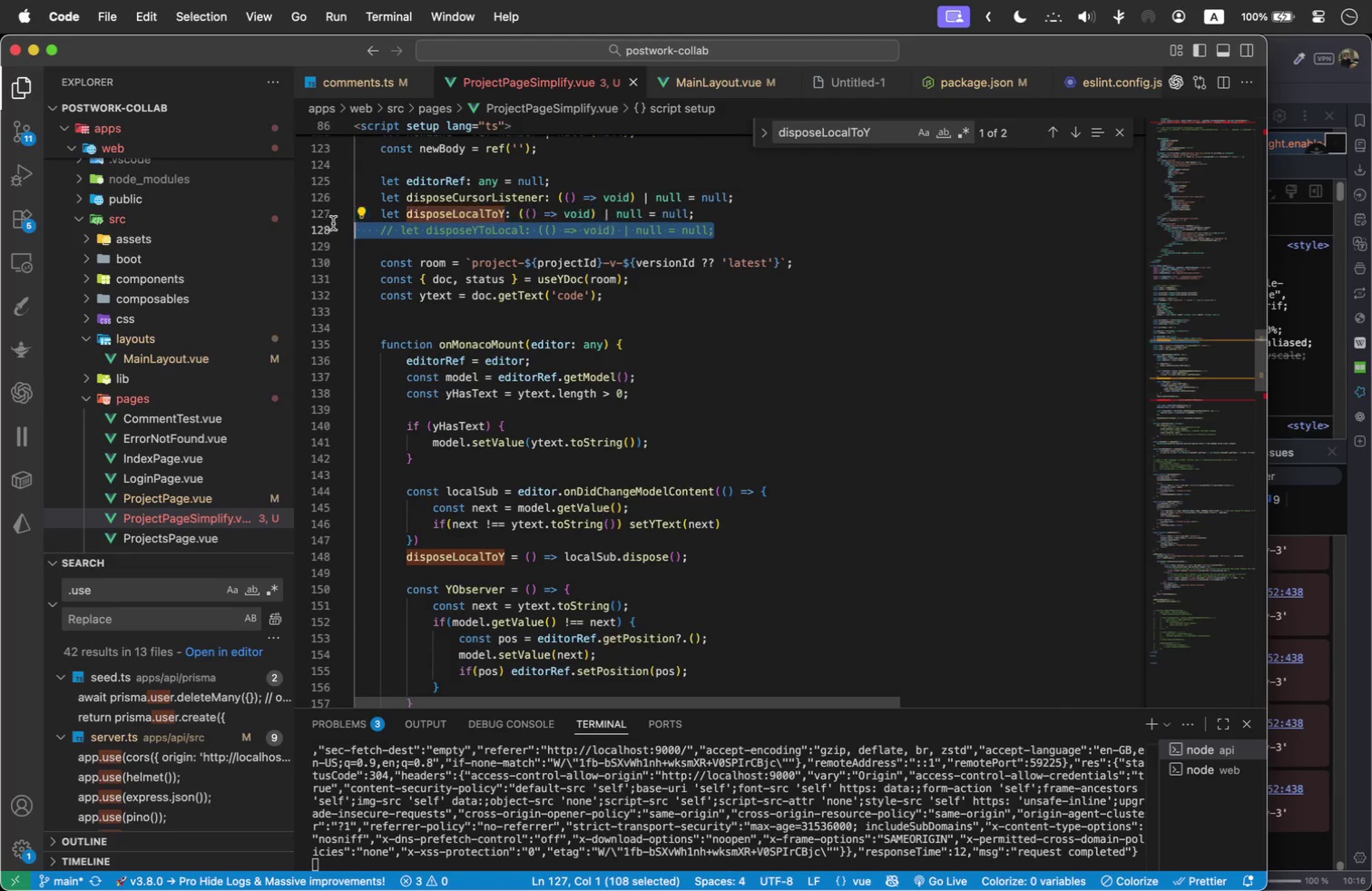 
left_click_drag(start_coordinate=[725, 230], to_coordinate=[332, 227])
 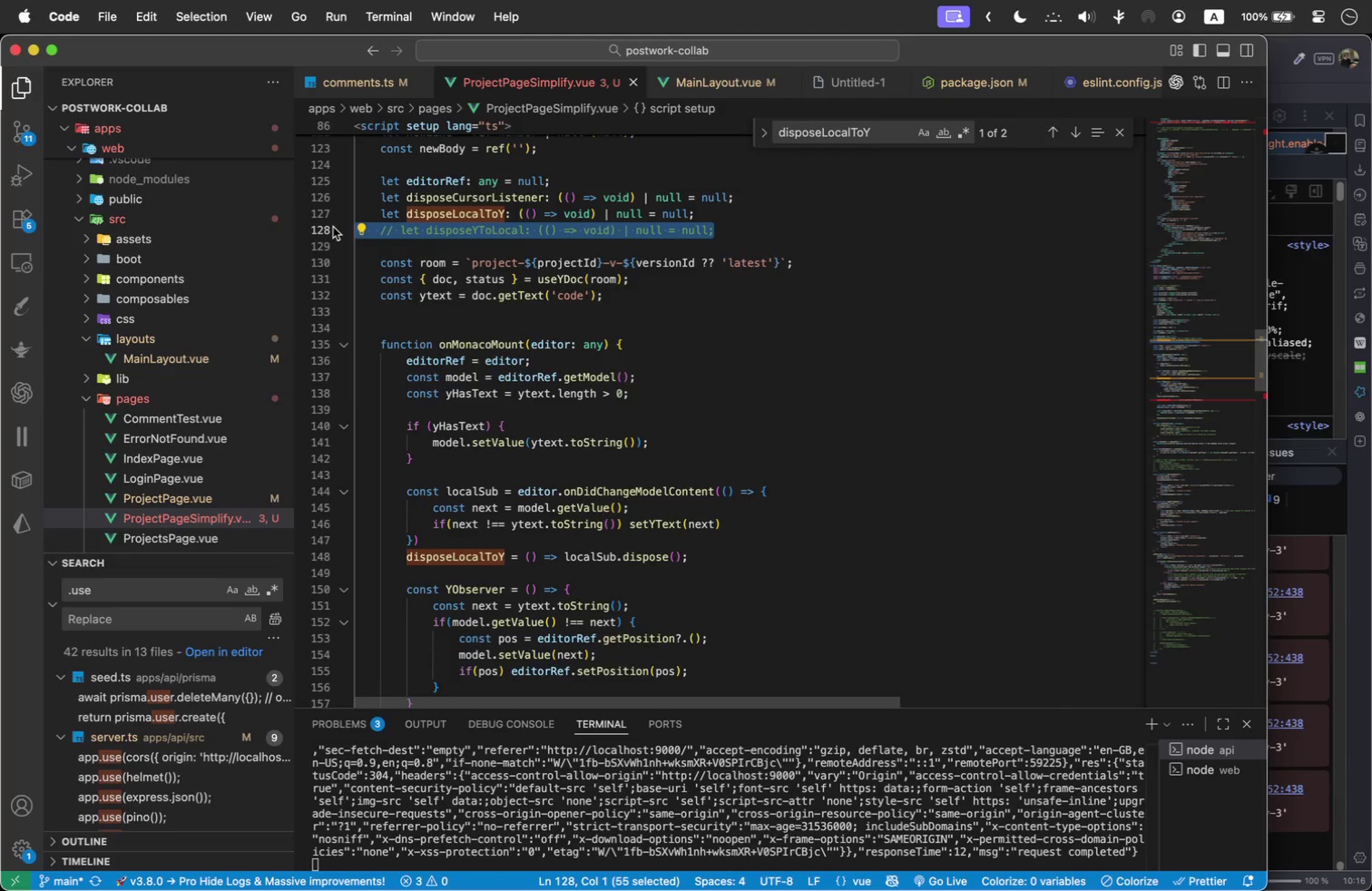 
key(Meta+Slash)
 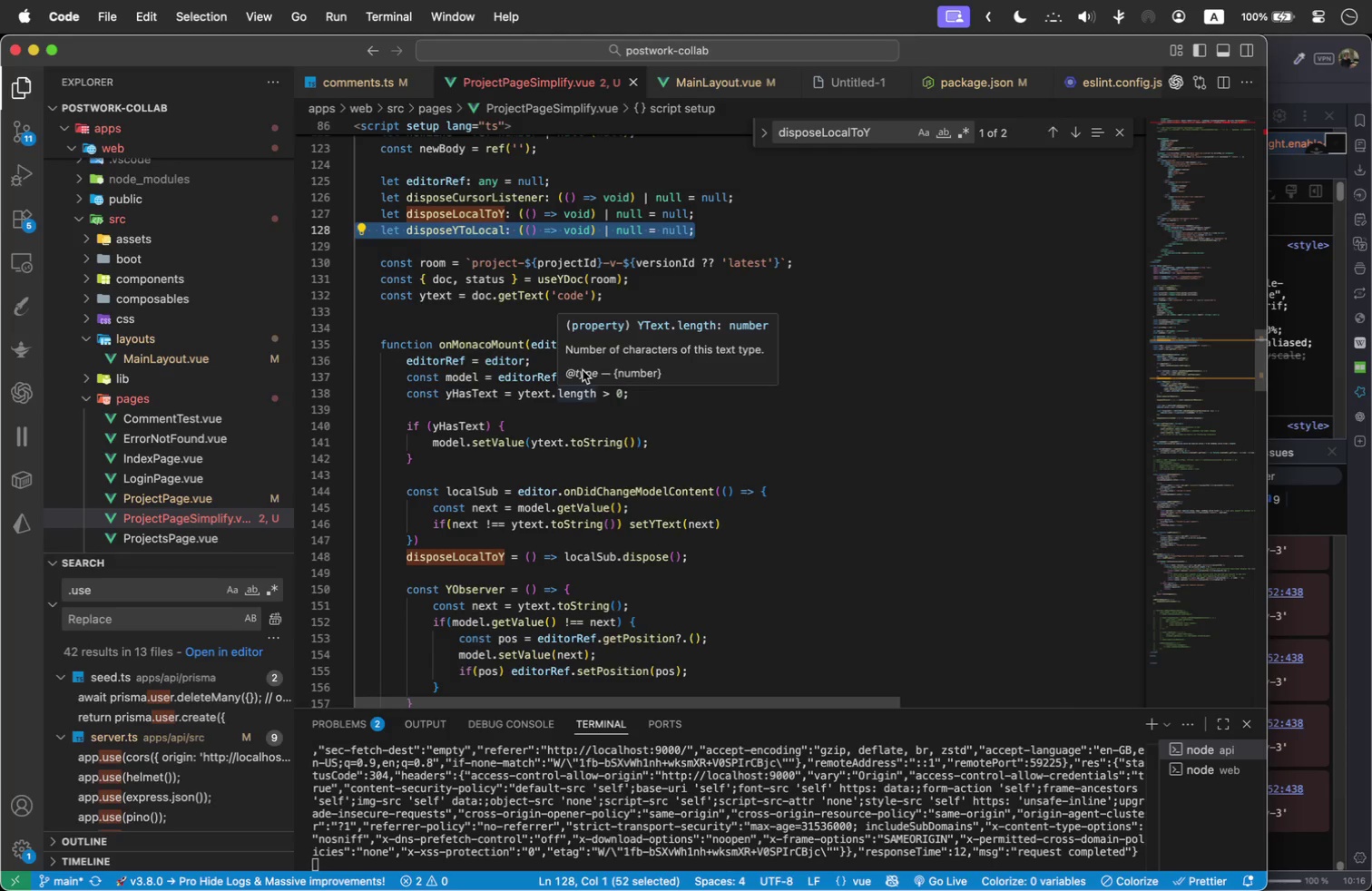 
wait(14.69)
 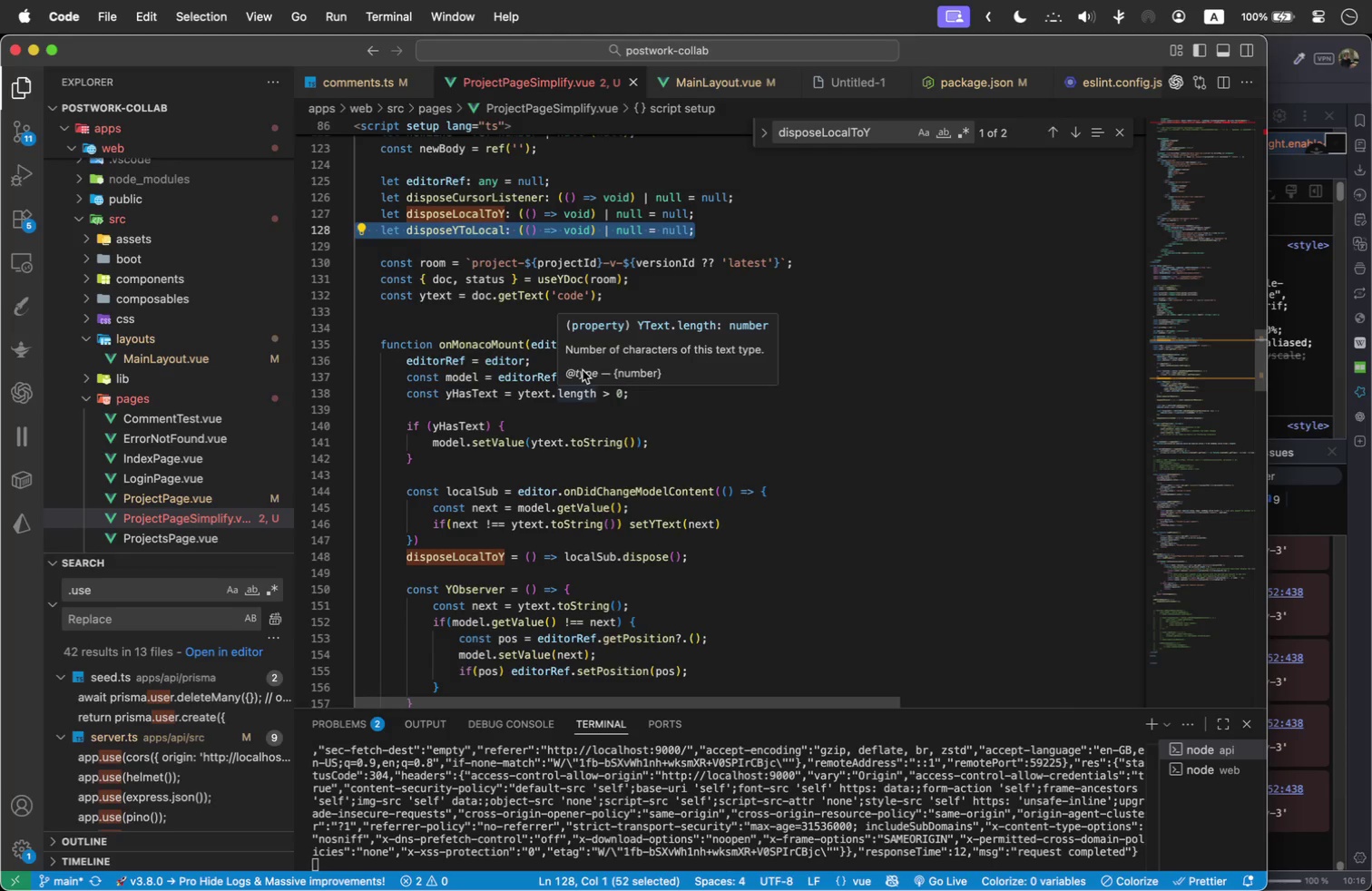 
scroll: coordinate [652, 385], scroll_direction: down, amount: 4.0
 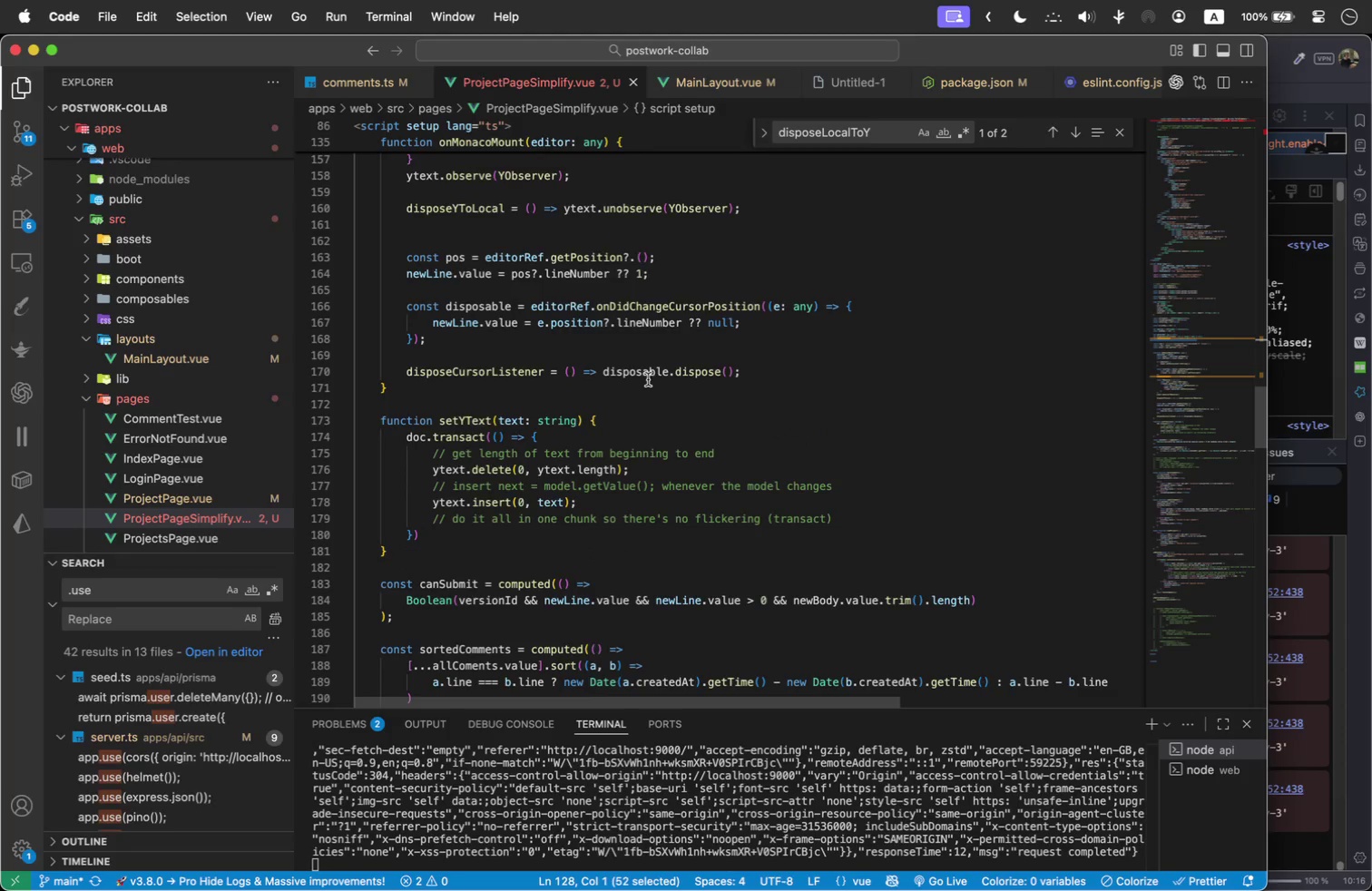 
mouse_move([653, 406])
 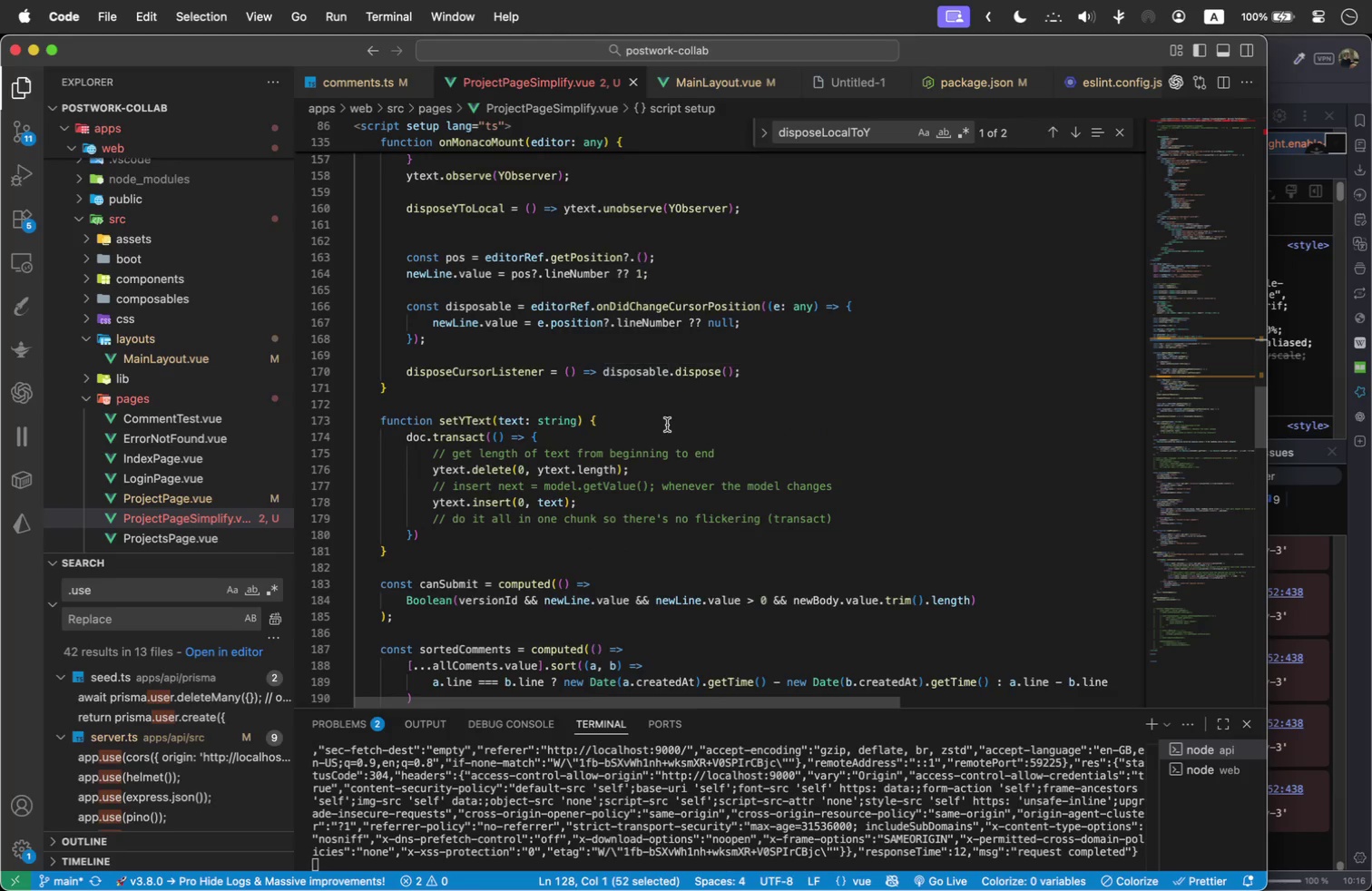 
scroll: coordinate [638, 449], scroll_direction: down, amount: 7.0
 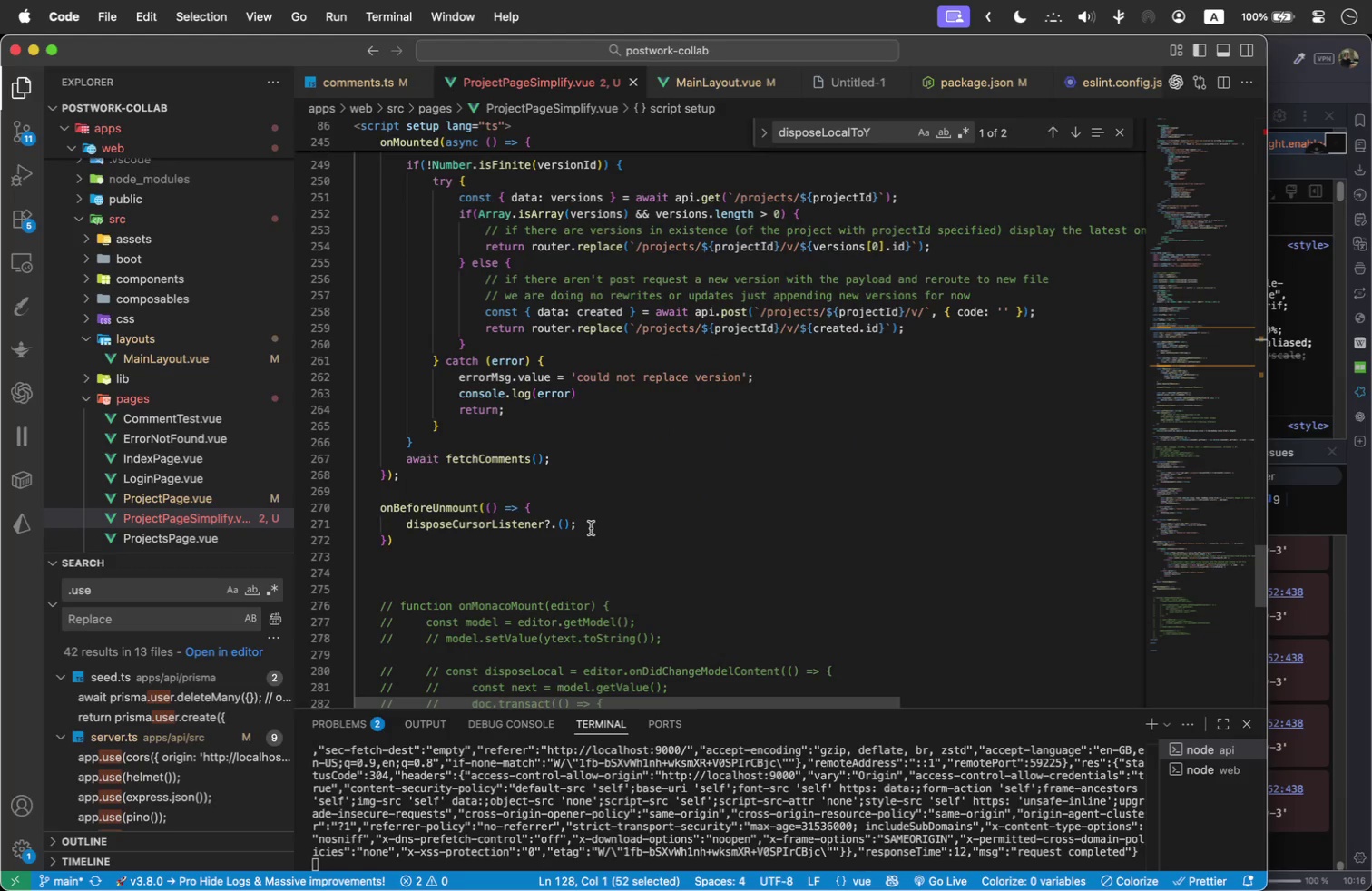 
left_click([591, 528])
 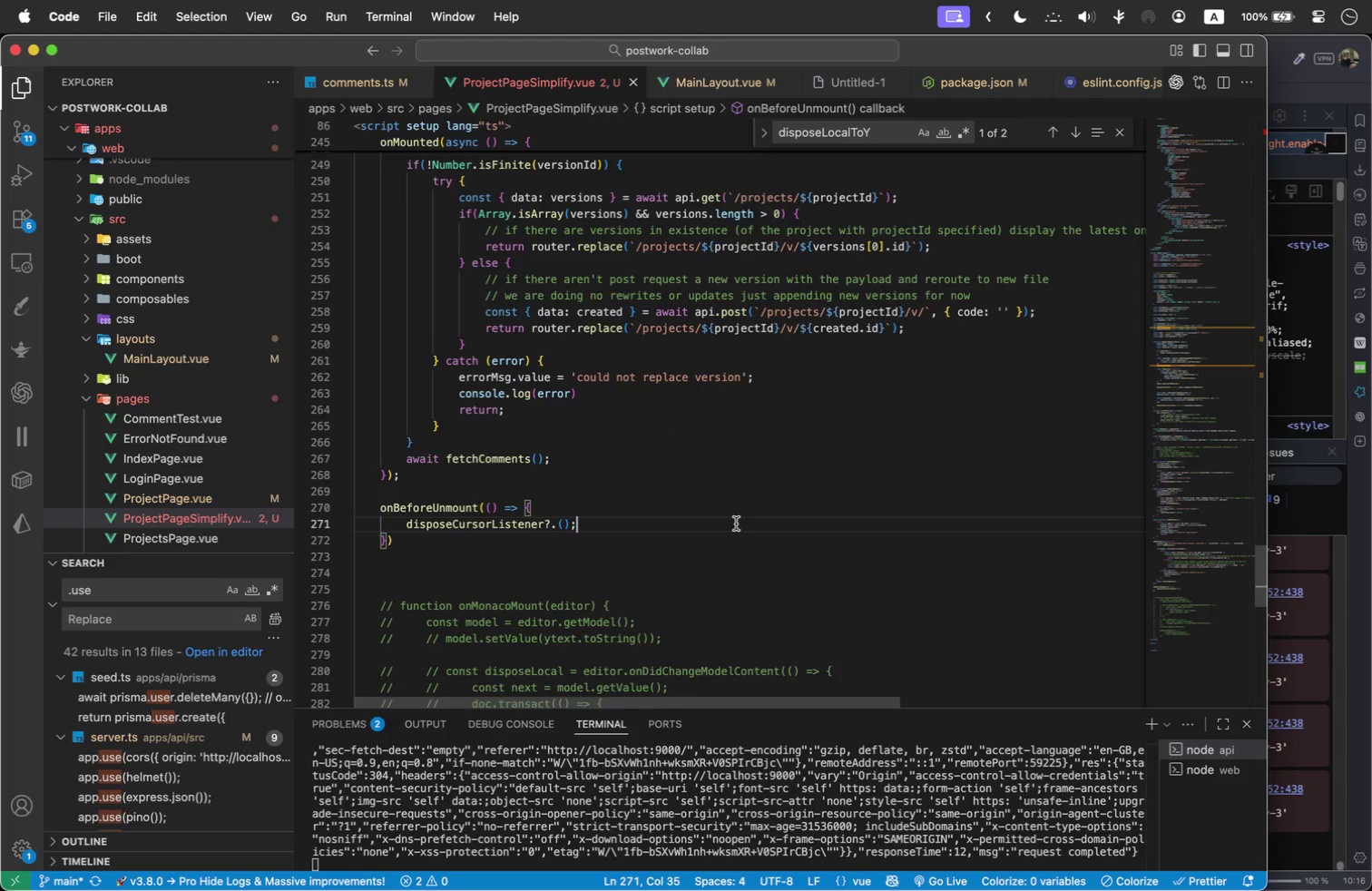 
key(Enter)
 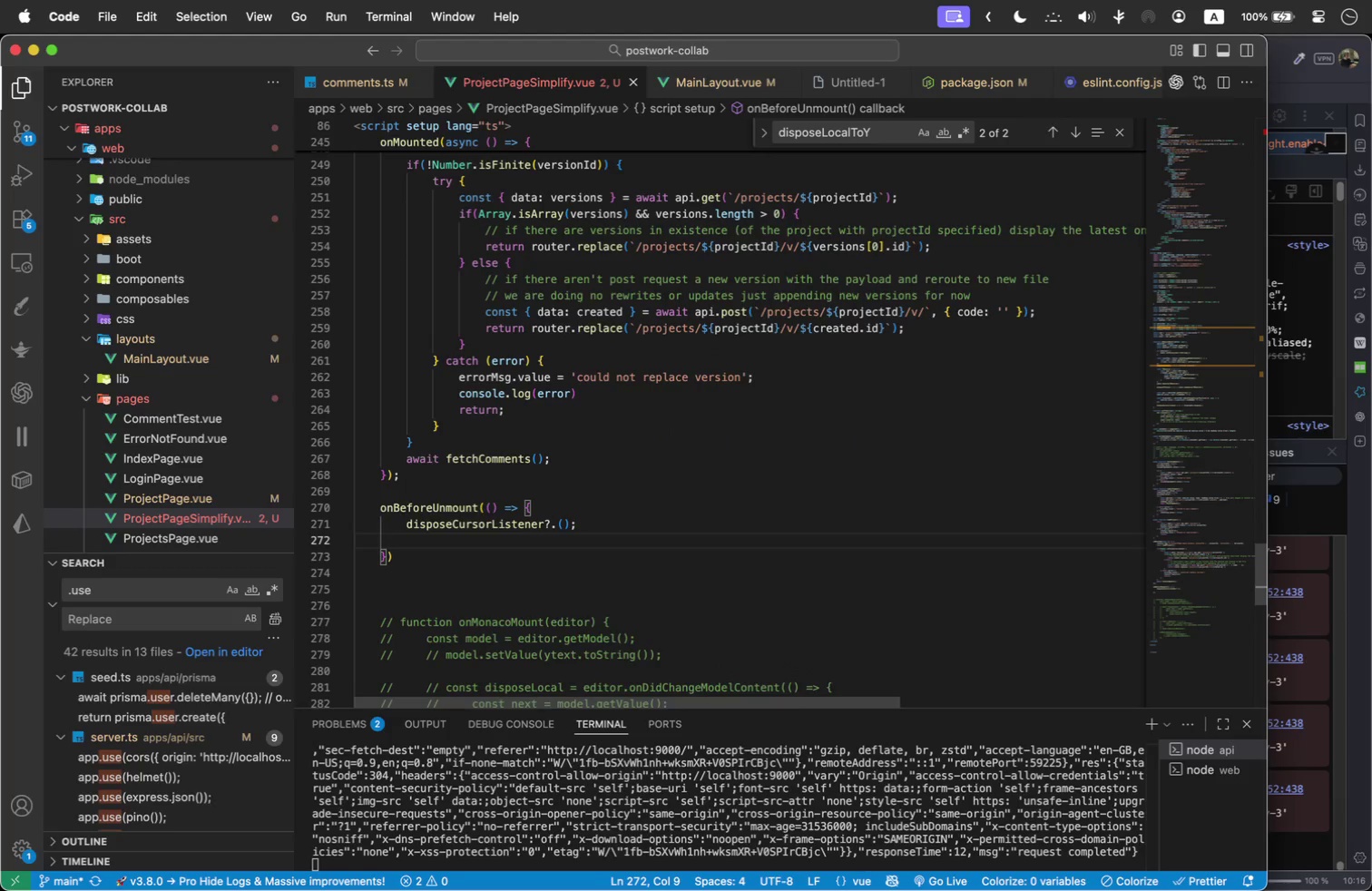 
type(di)
 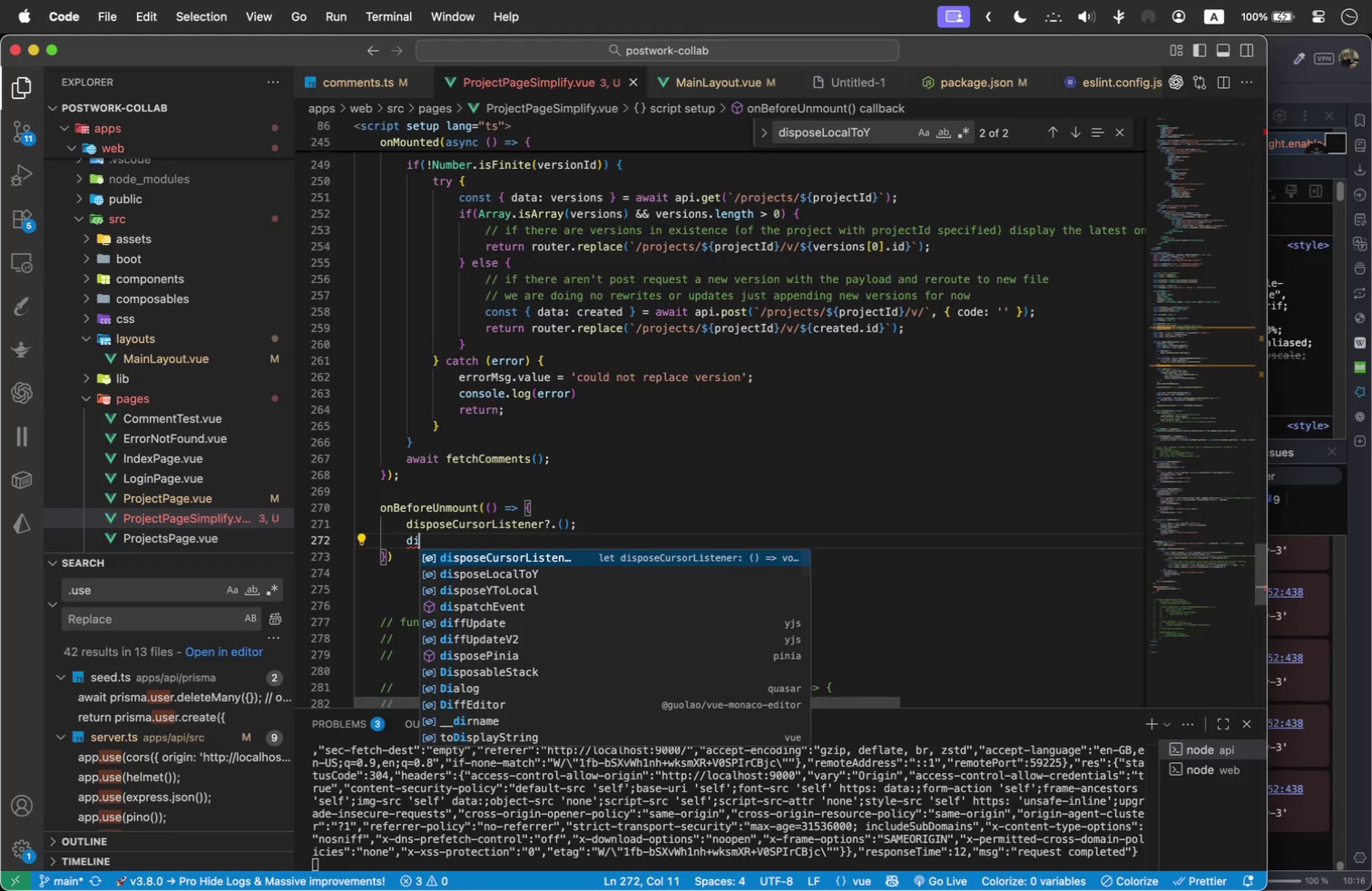 
key(ArrowDown)
 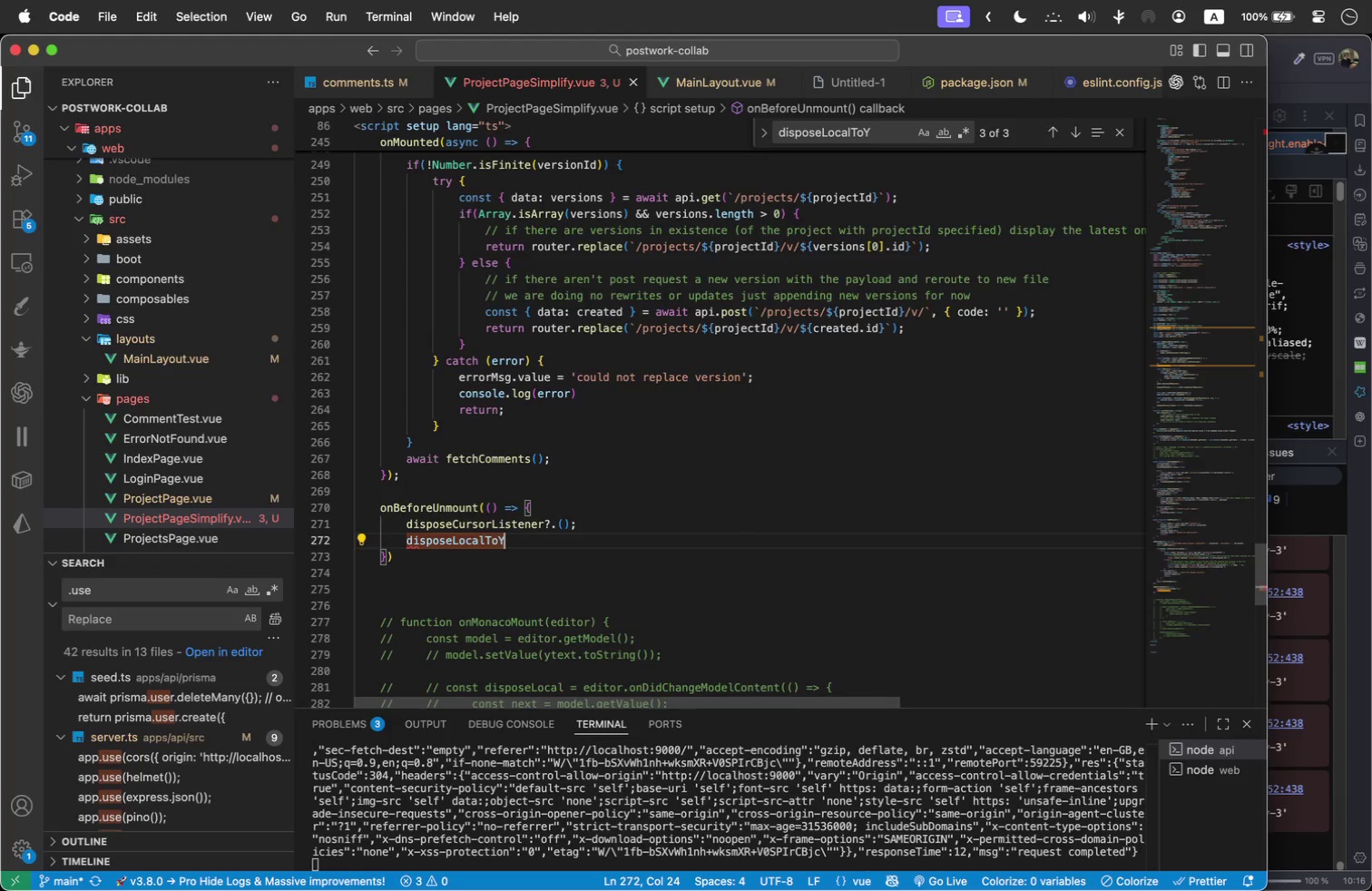 
key(Enter)
 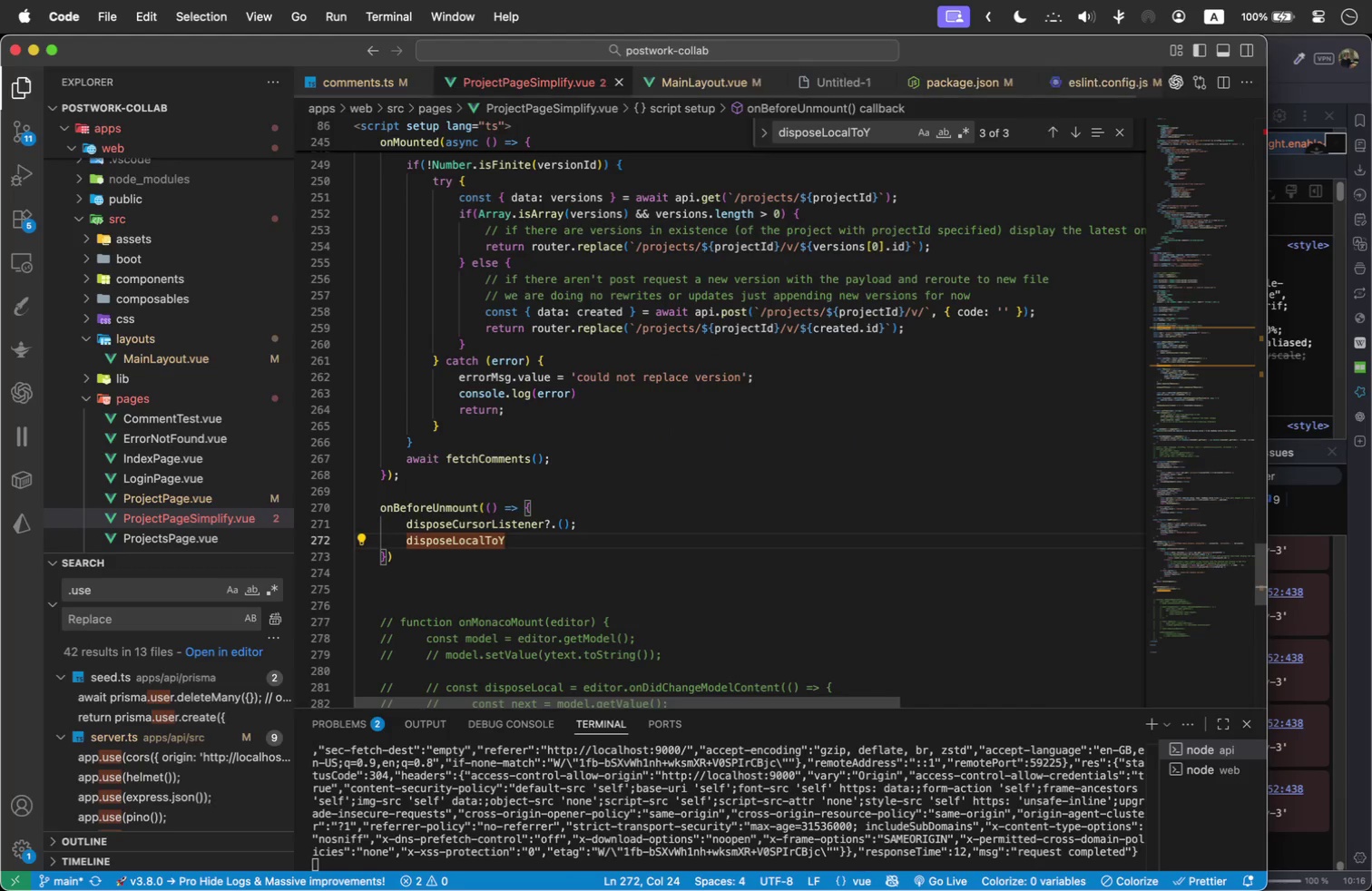 
hold_key(key=ShiftLeft, duration=0.61)
 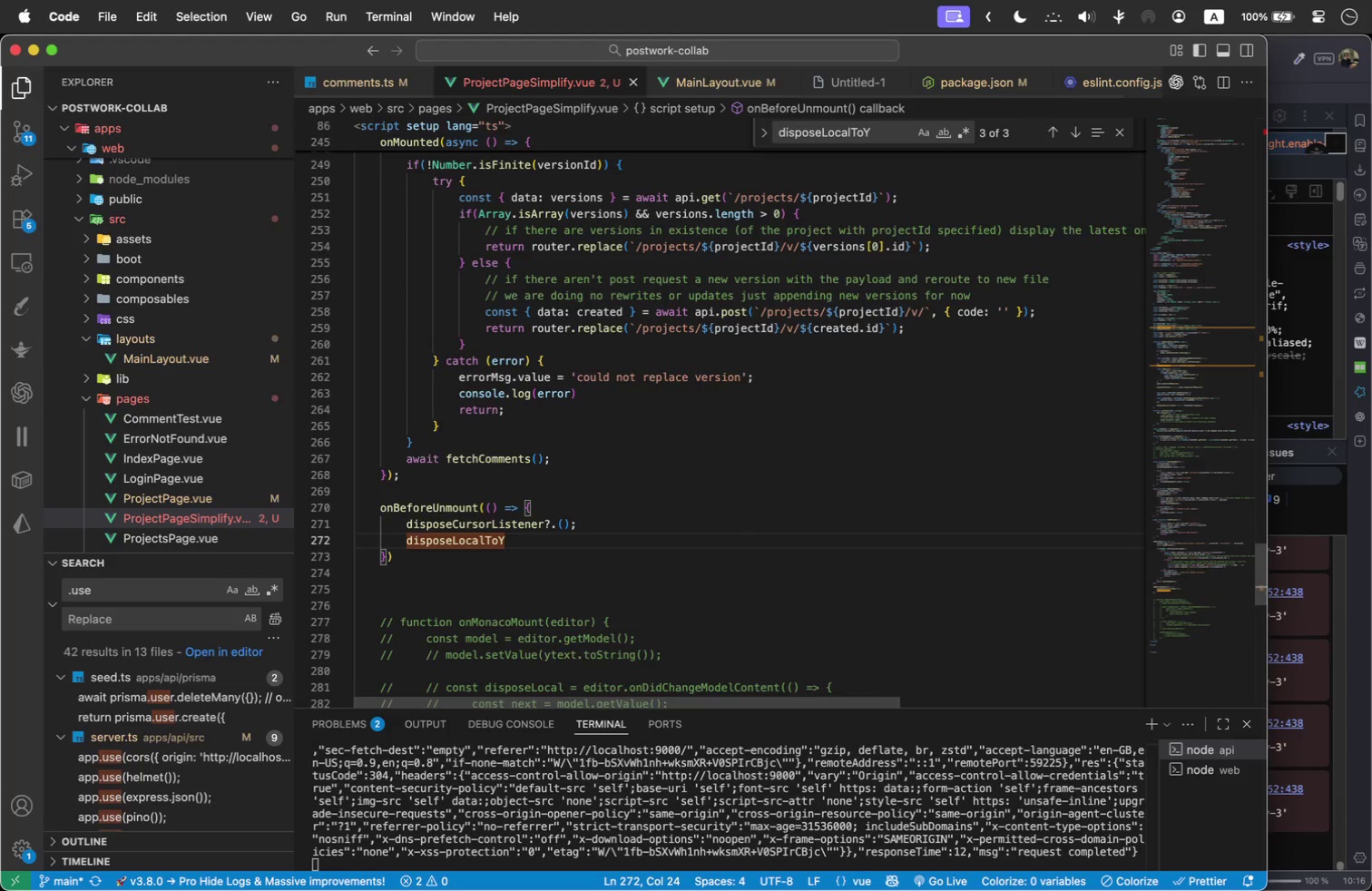 
type(?.())
 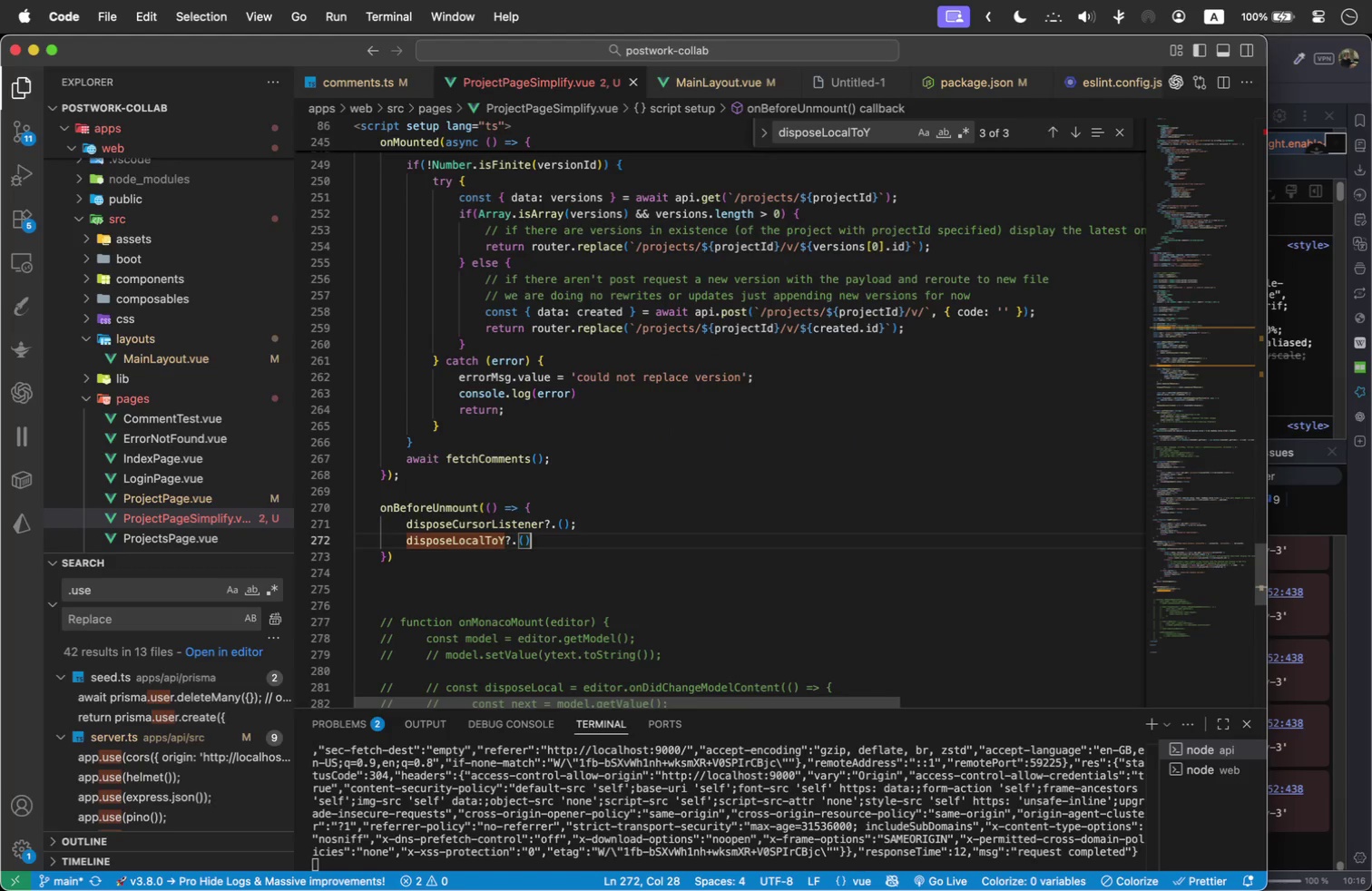 
key(Enter)
 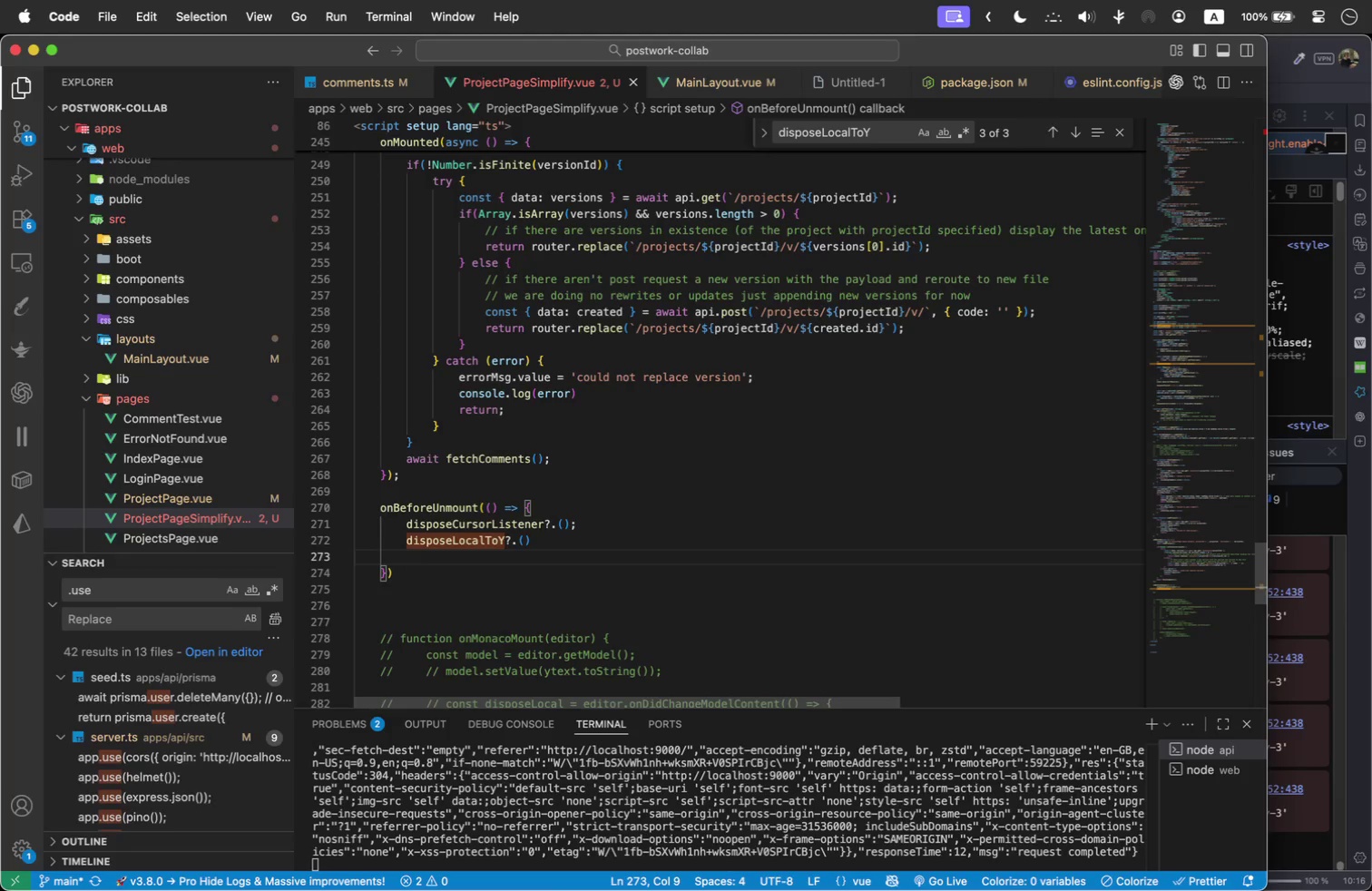 
type(dis)
 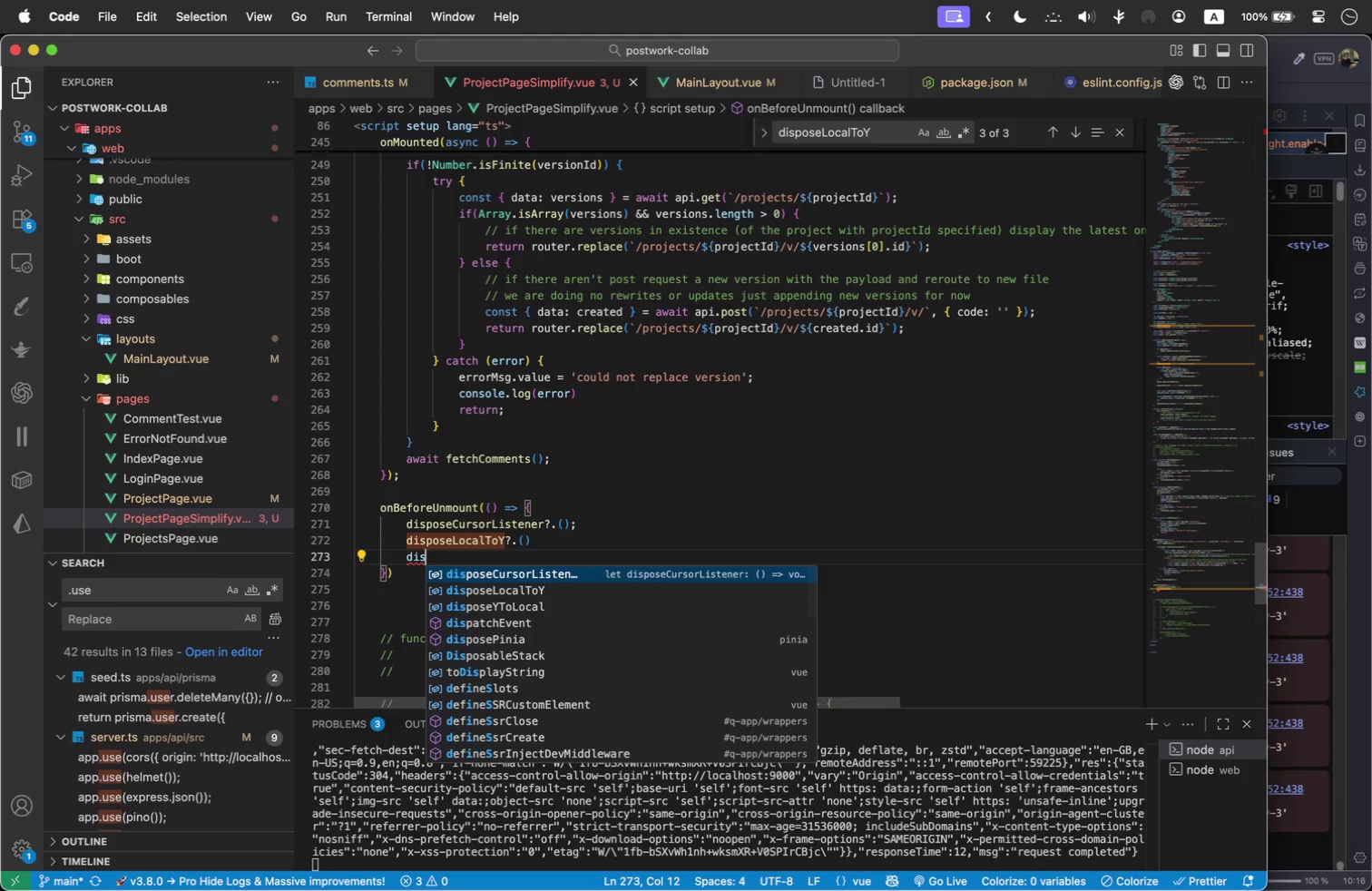 
key(ArrowDown)
 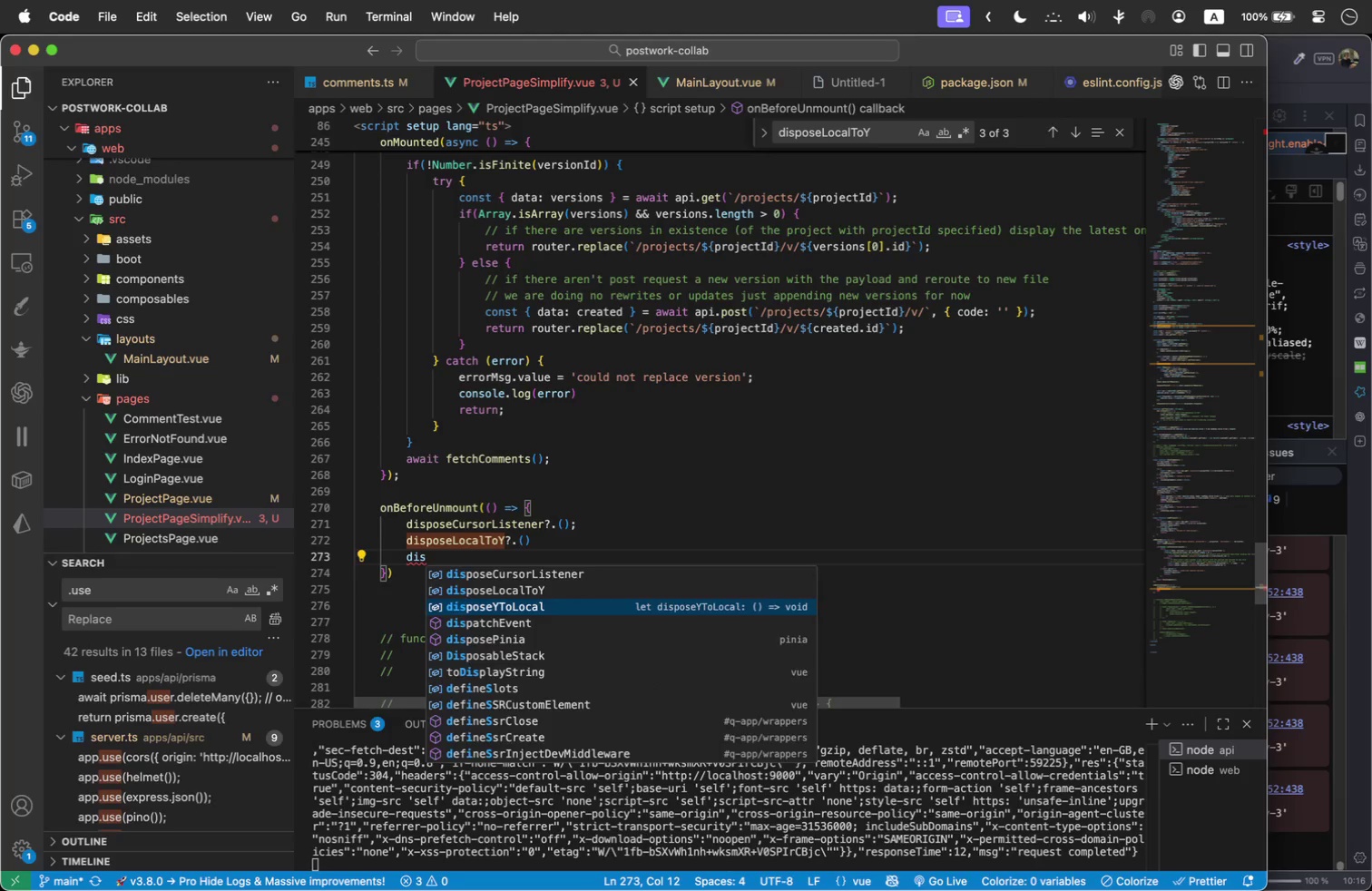 
key(ArrowDown)
 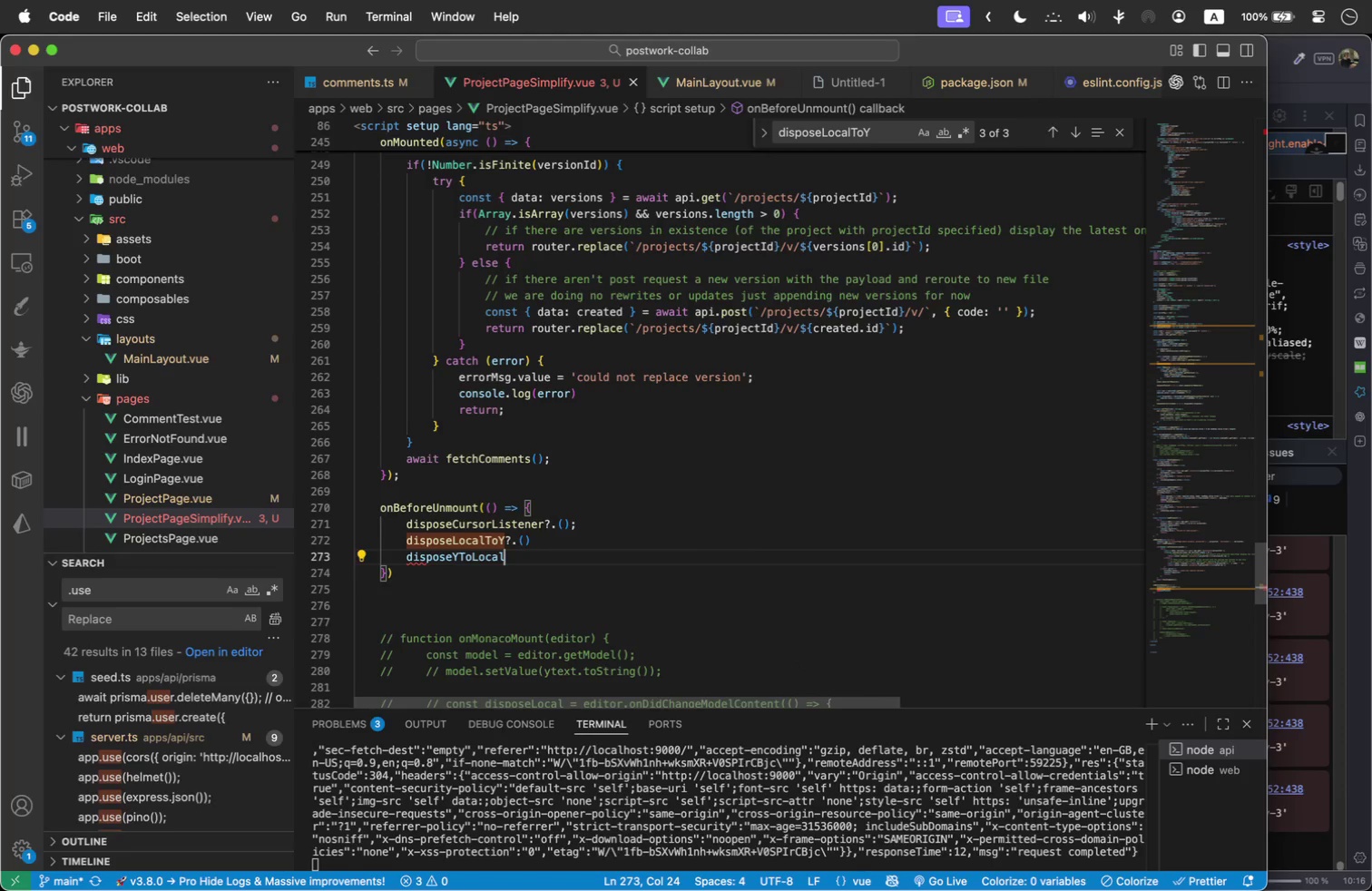 
key(Enter)
 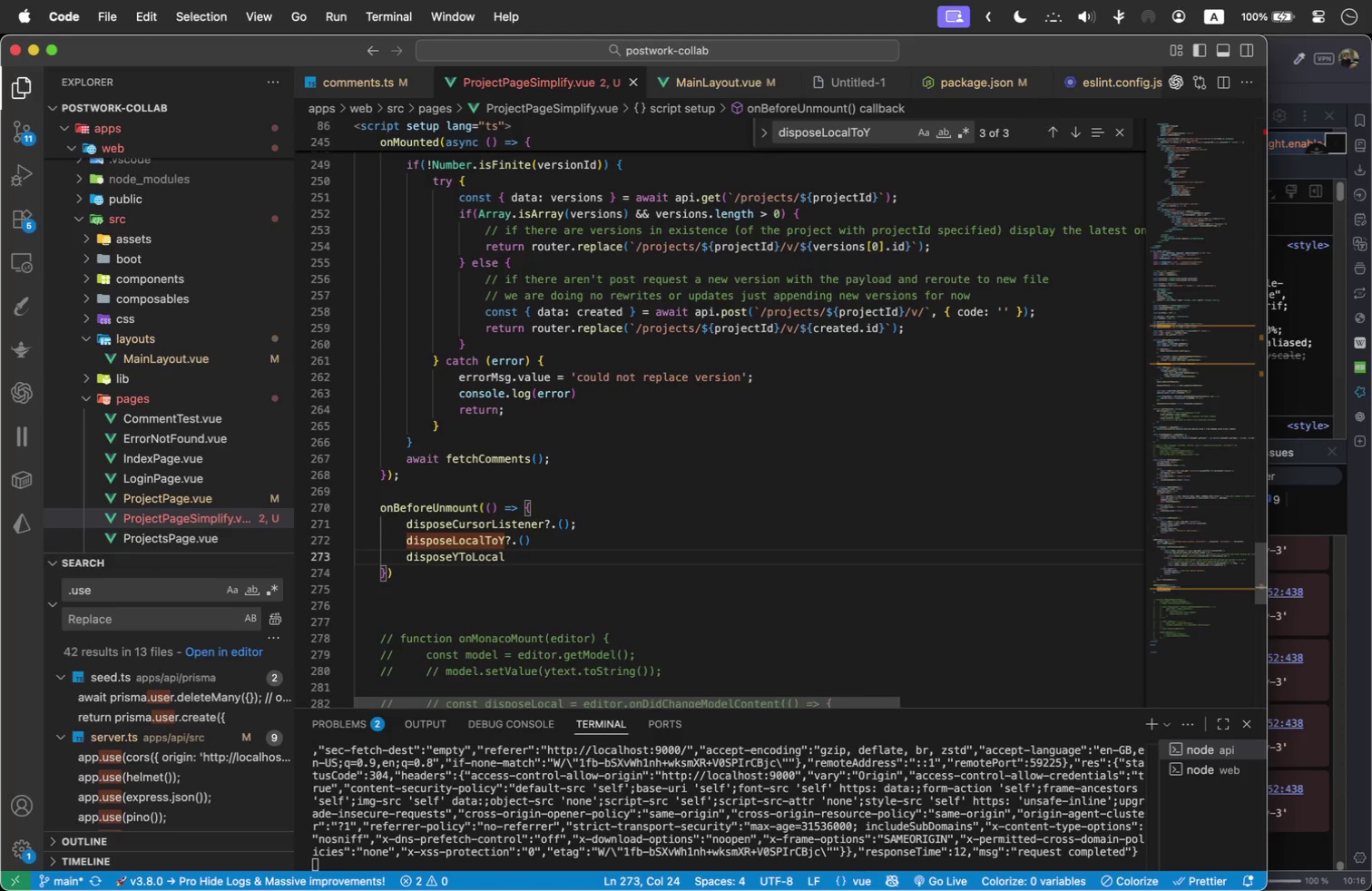 
type(?.())